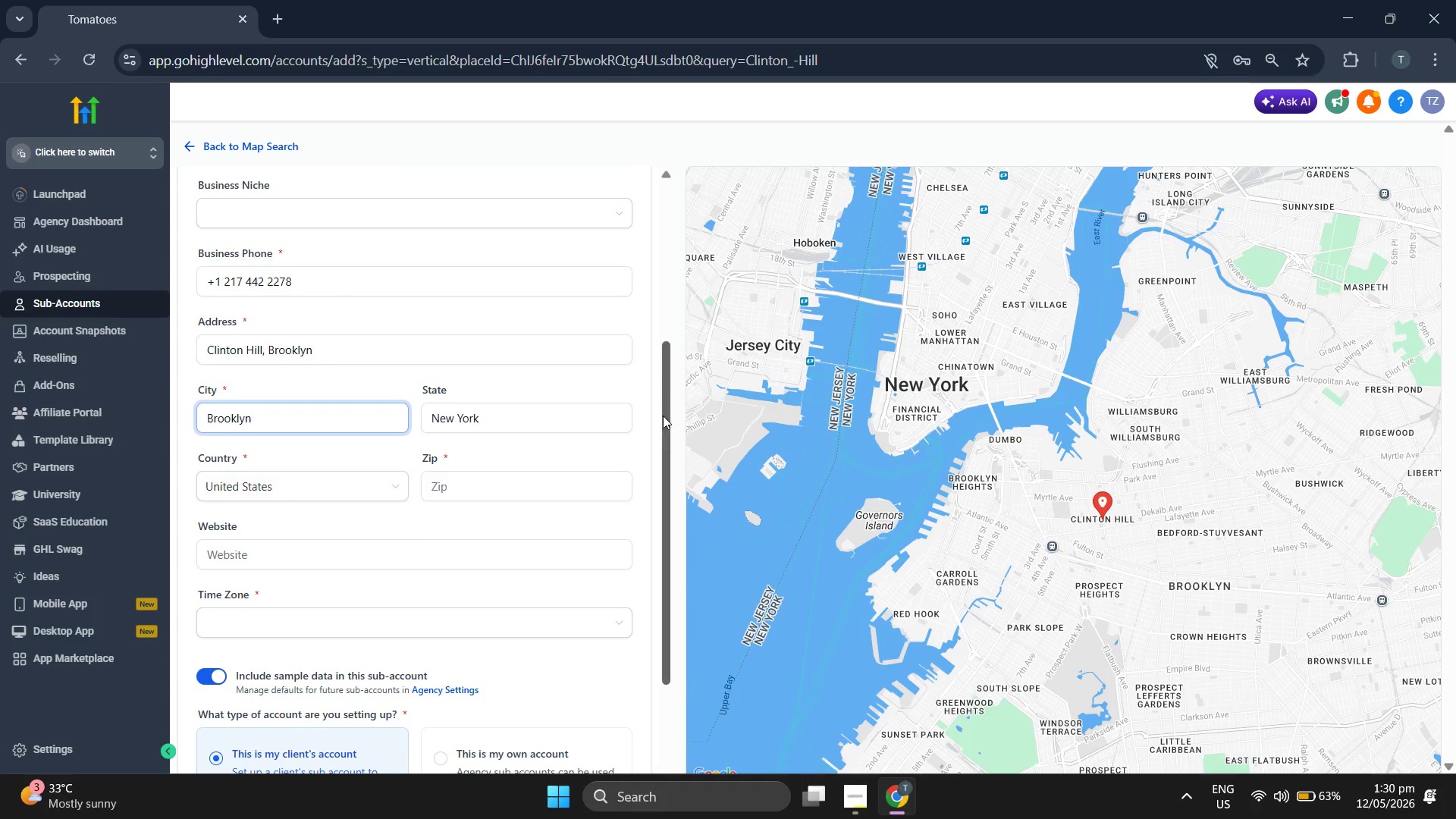 
left_click([650, 419])
 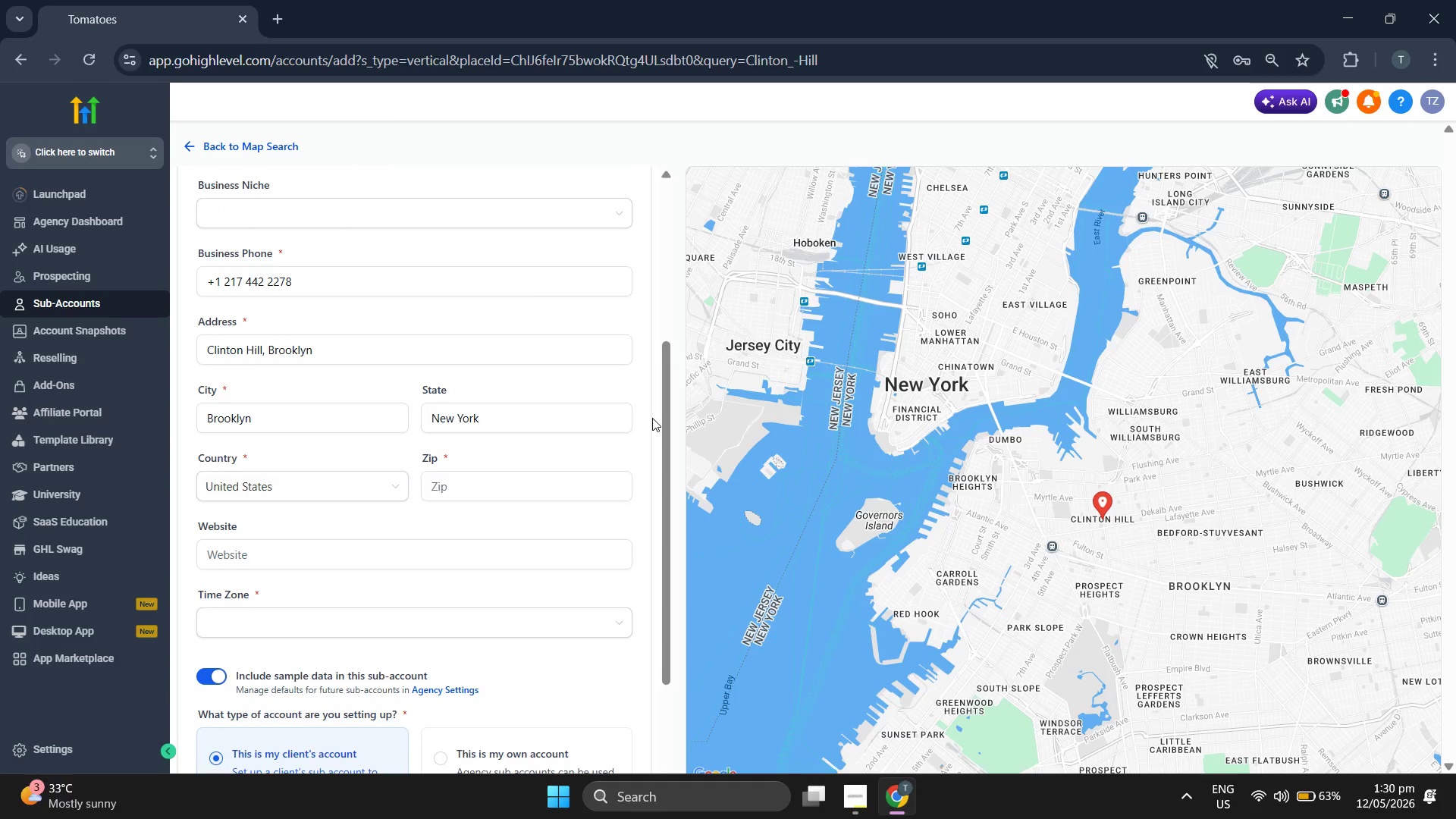 
scroll: coordinate [652, 418], scroll_direction: down, amount: 1.0
 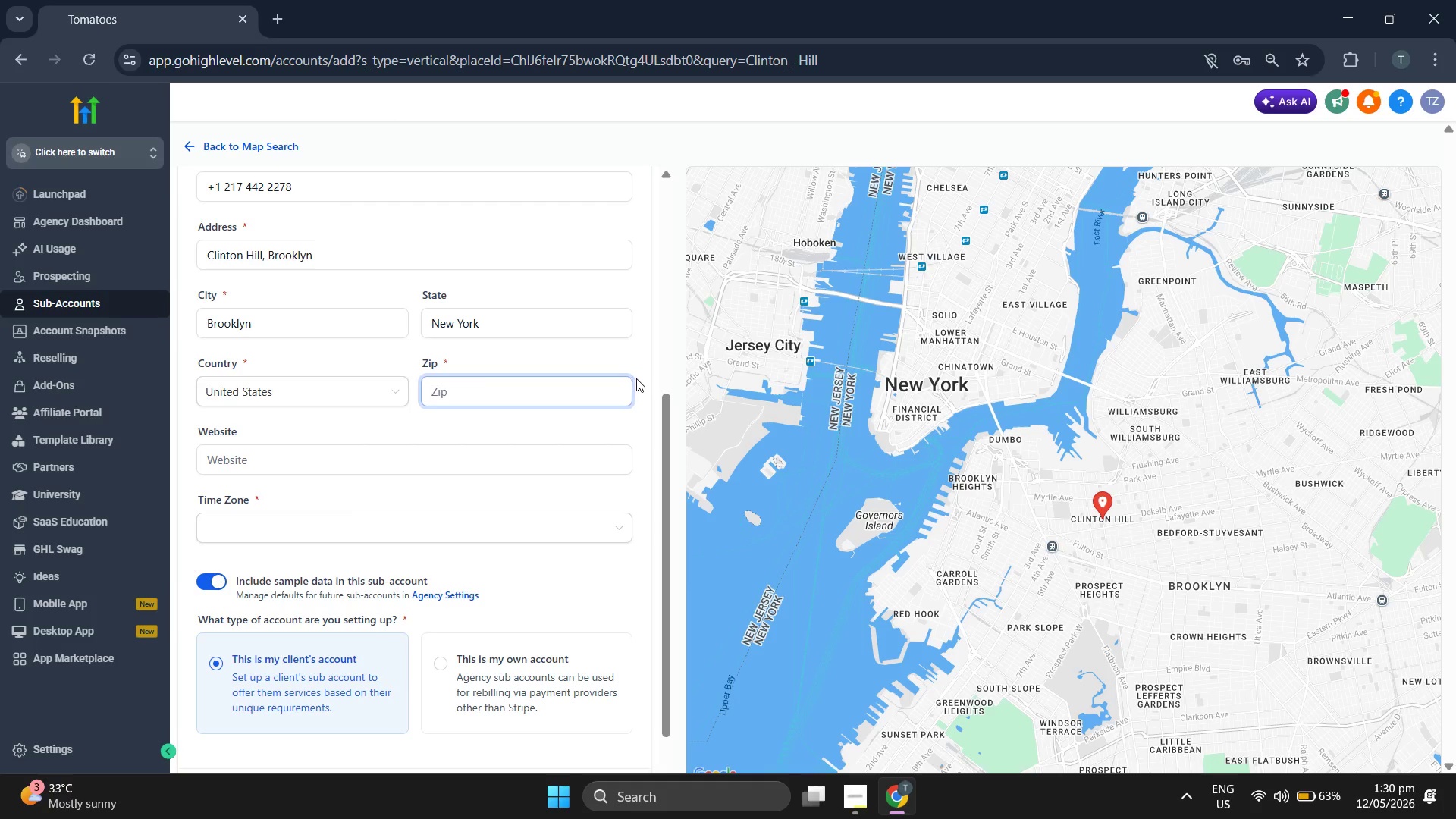 
type(71044)
 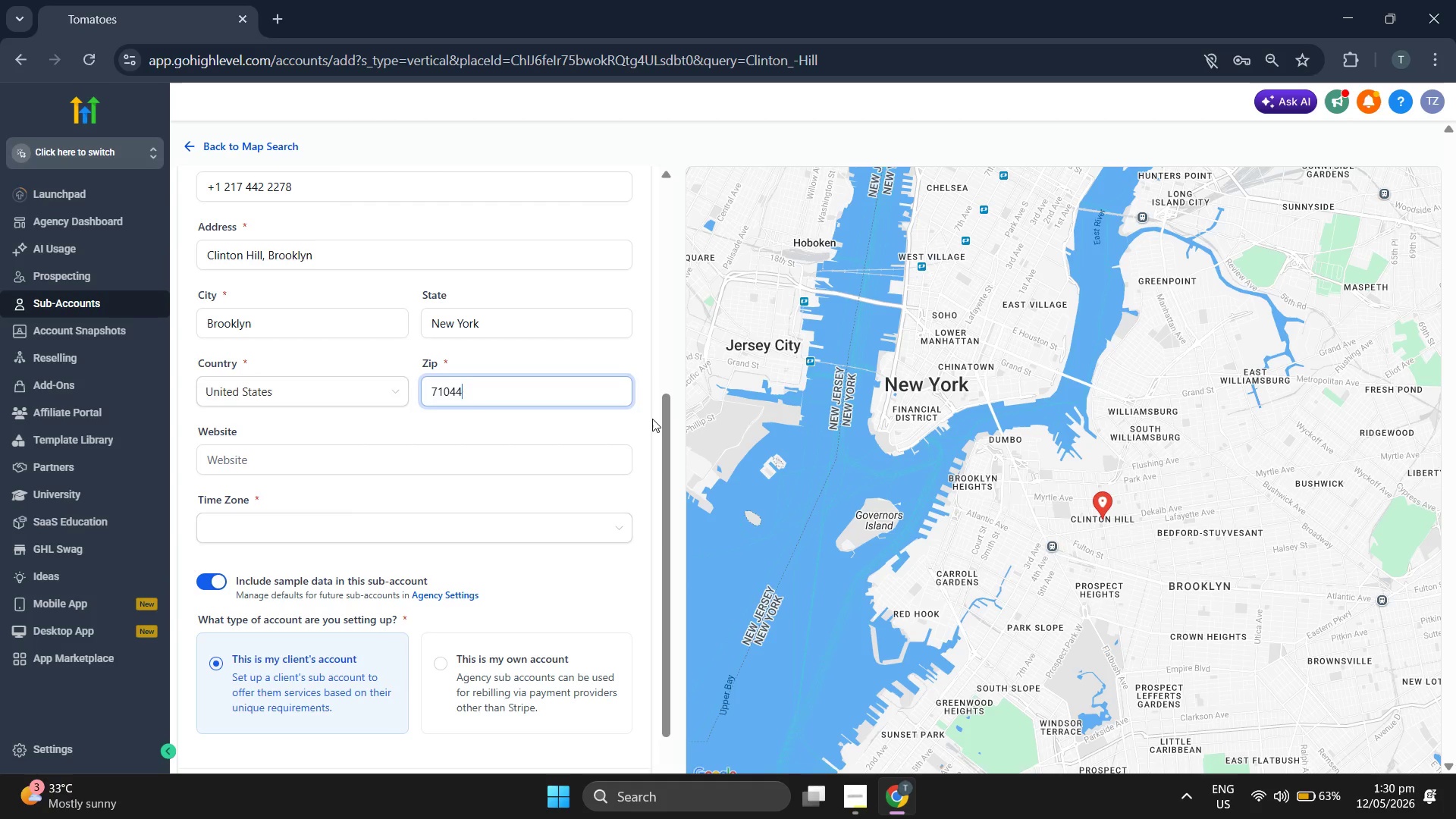 
left_click([652, 419])
 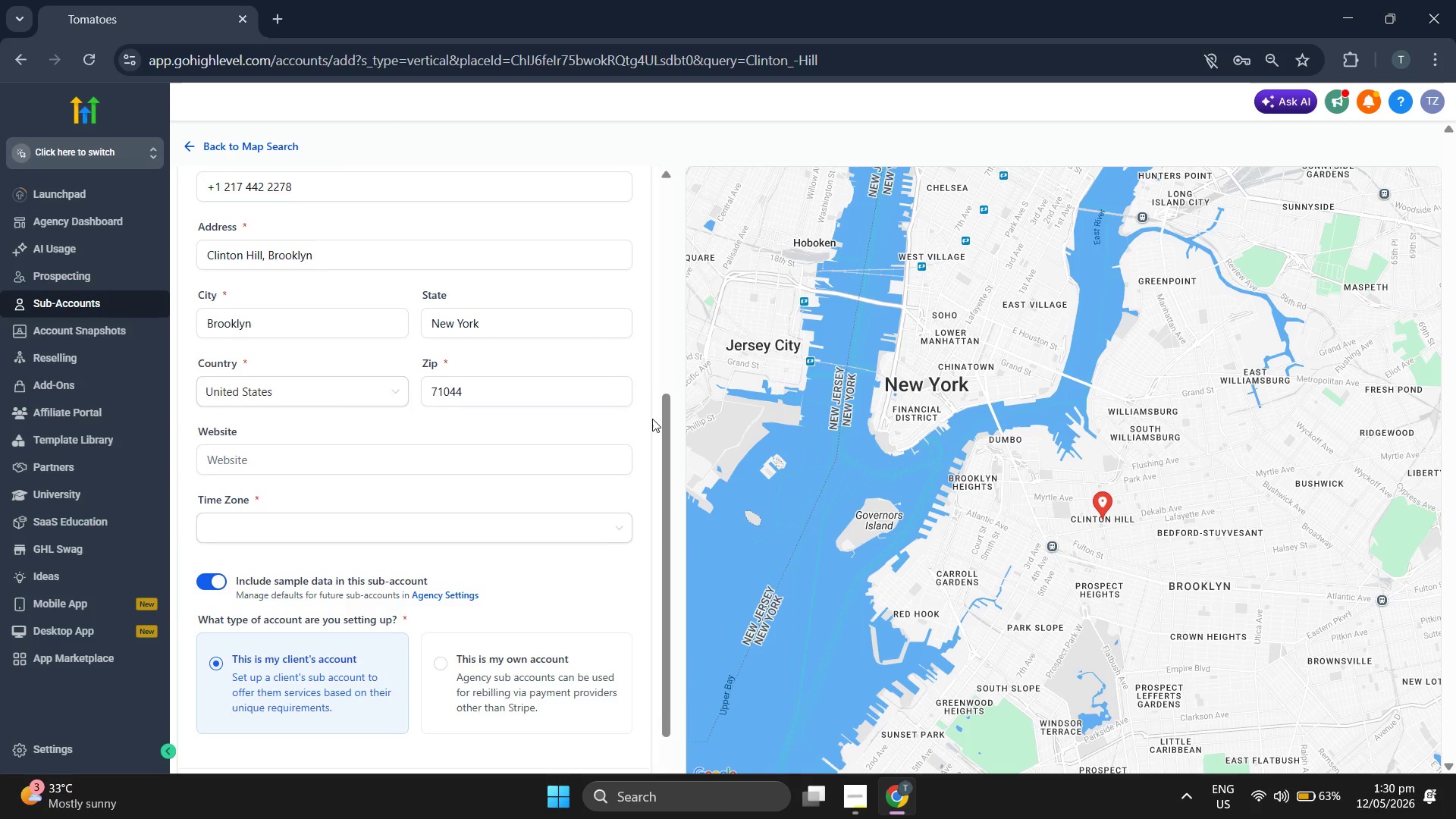 
scroll: coordinate [652, 419], scroll_direction: up, amount: 2.0
 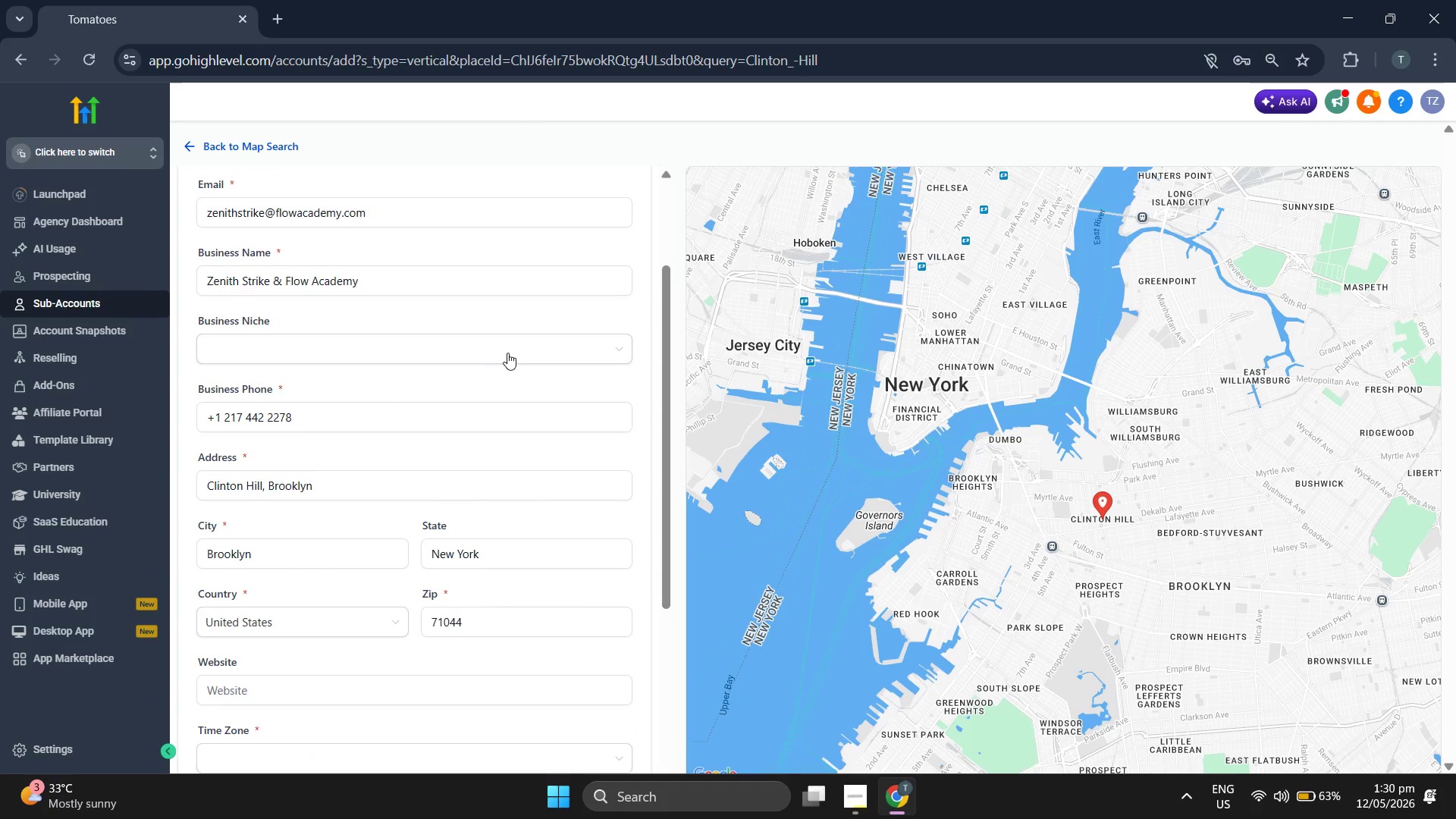 
left_click([511, 348])
 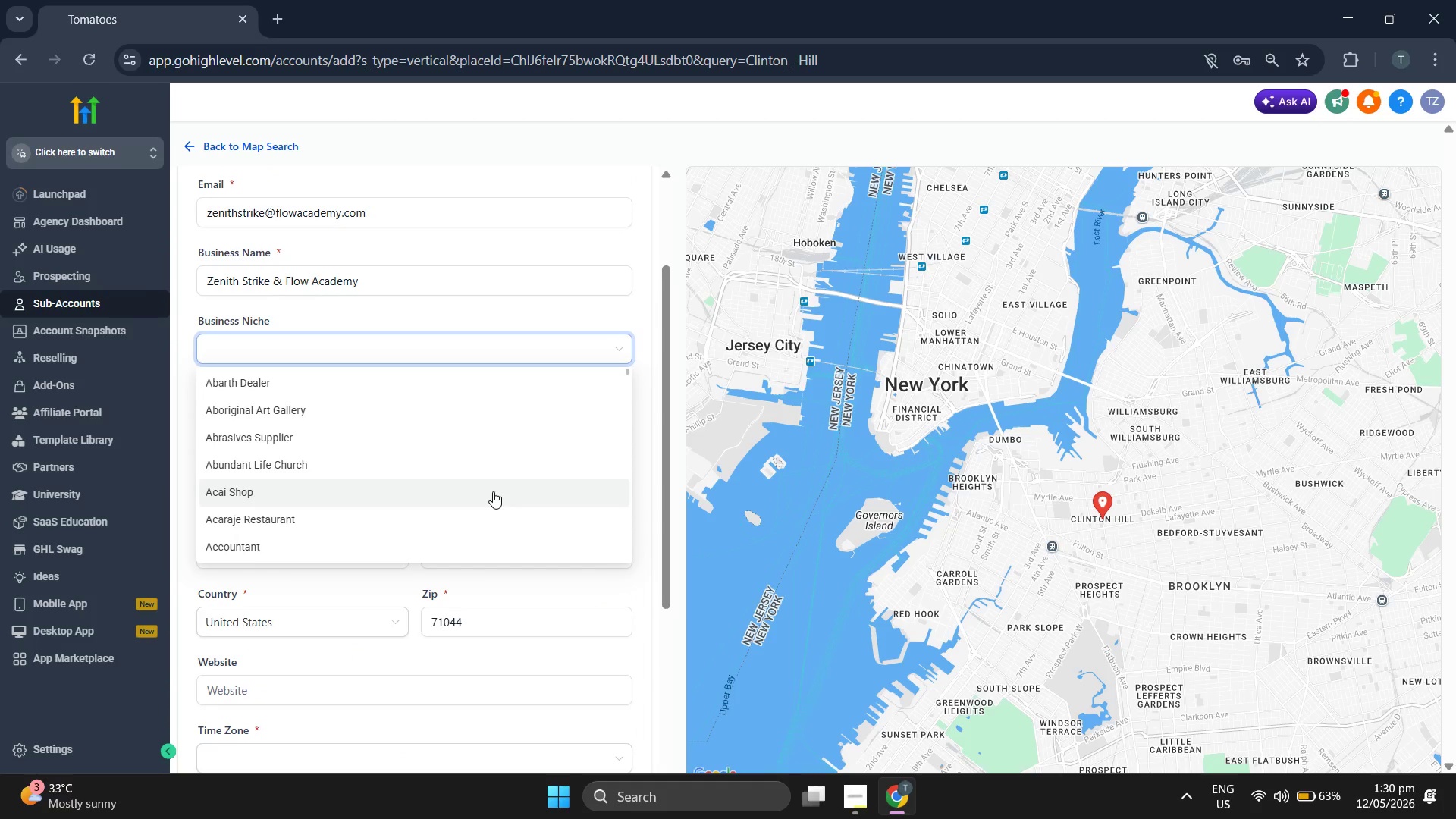 
scroll: coordinate [493, 491], scroll_direction: down, amount: 5.0
 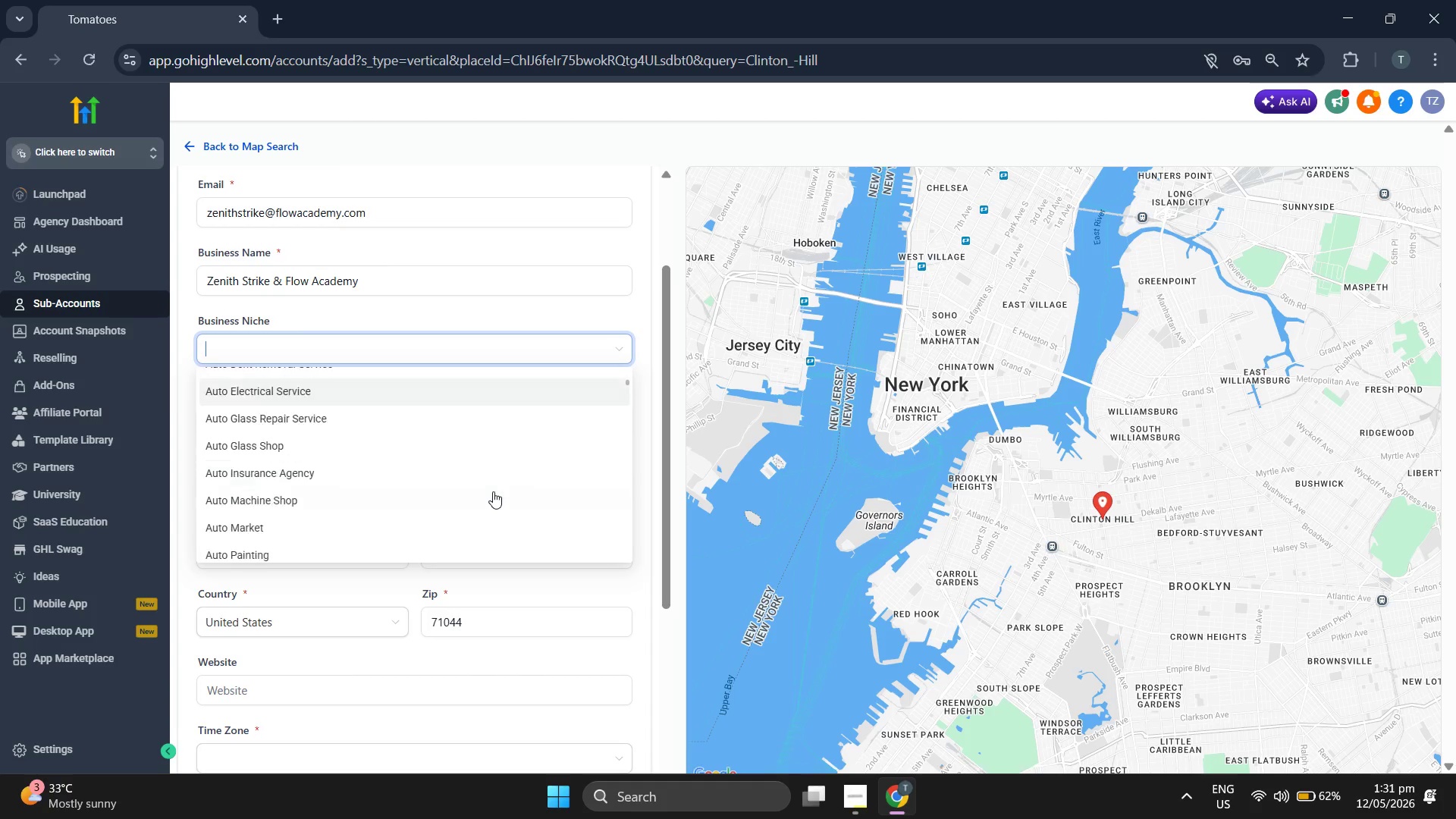 
scroll: coordinate [493, 491], scroll_direction: down, amount: 5.0
 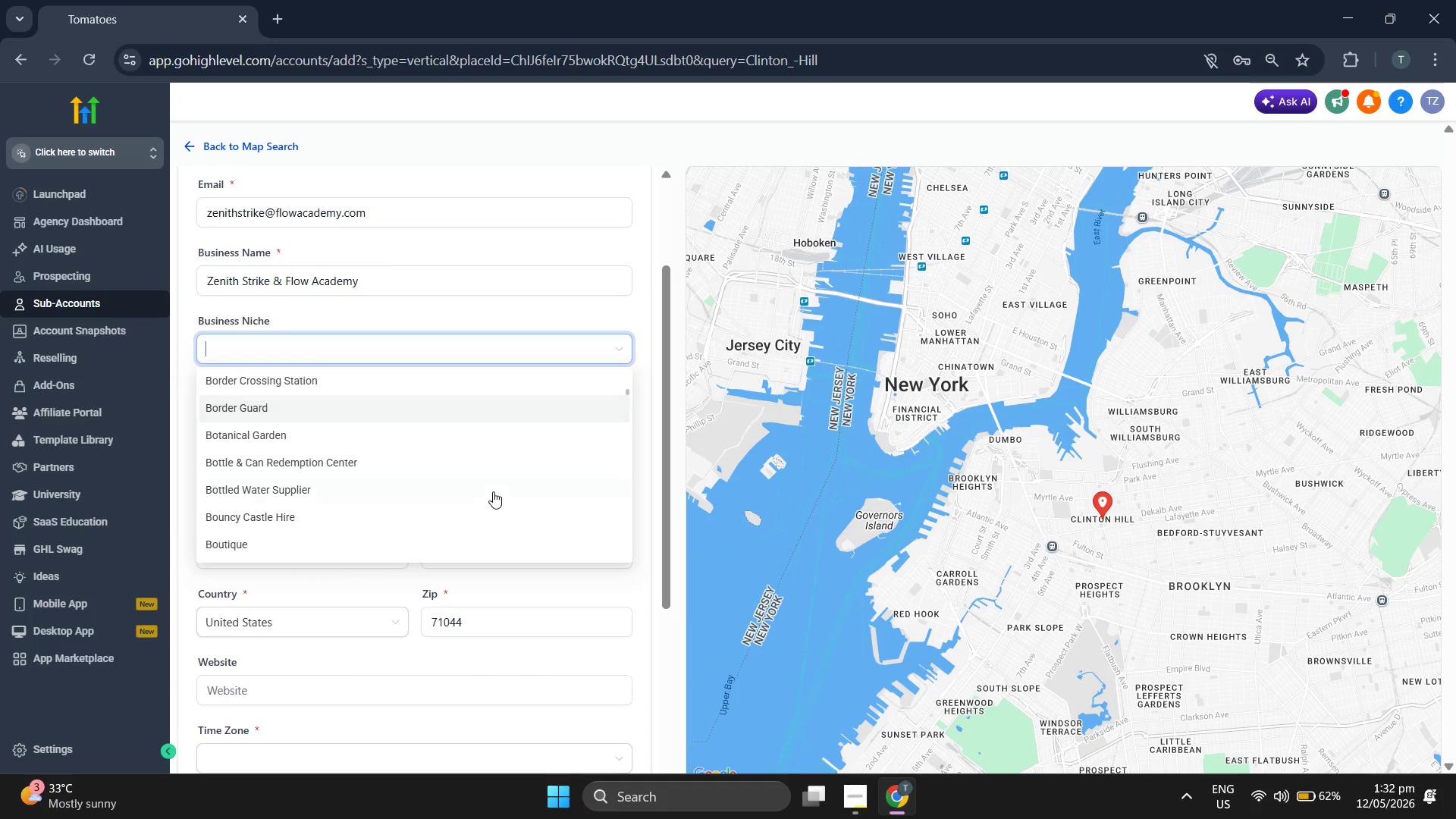 
scroll: coordinate [503, 491], scroll_direction: down, amount: 5.0
 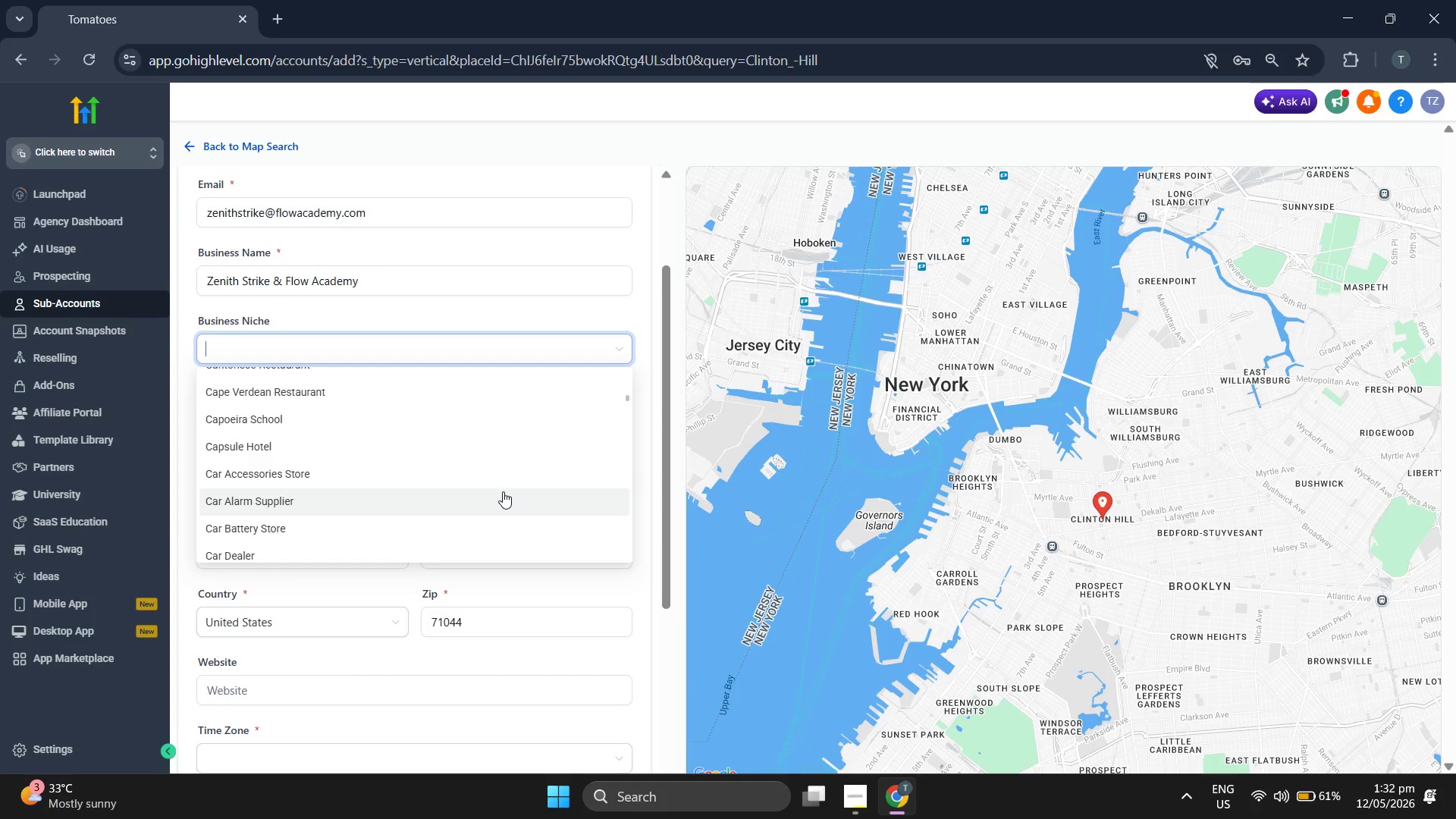 
scroll: coordinate [503, 491], scroll_direction: down, amount: 5.0
 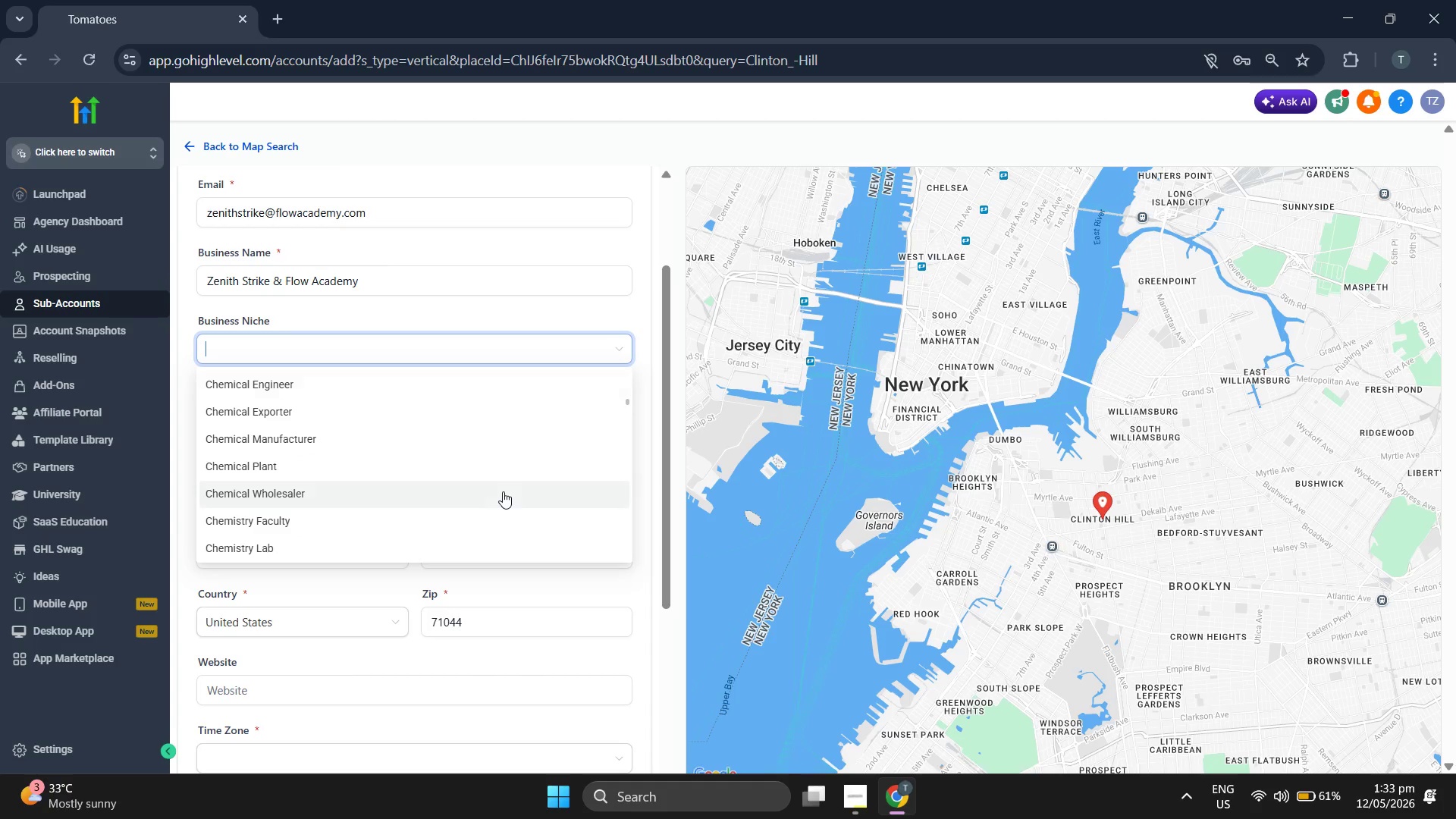 
scroll: coordinate [1172, 616], scroll_direction: down, amount: 1.0
 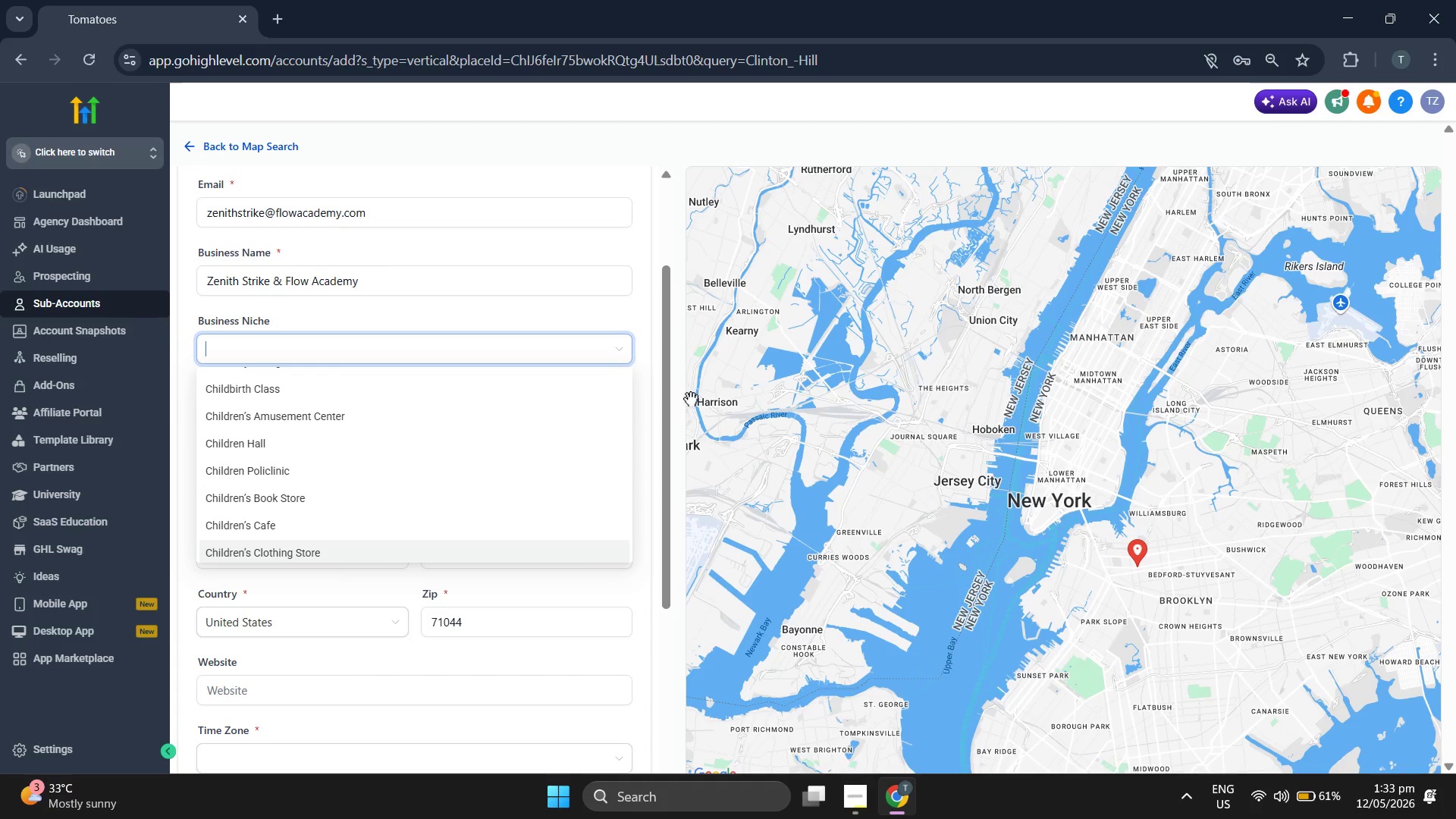 
left_click([656, 333])
 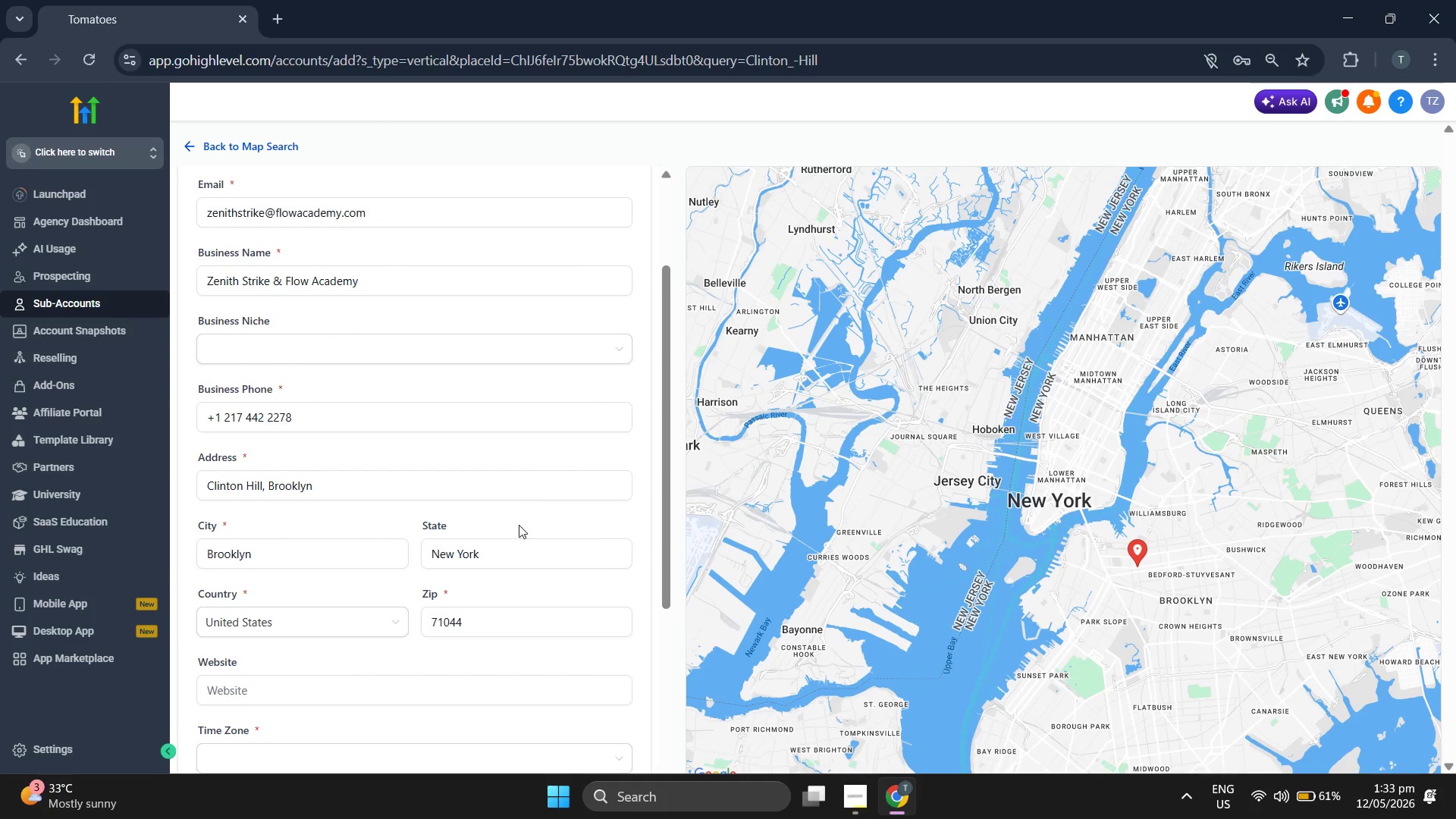 
scroll: coordinate [515, 531], scroll_direction: down, amount: 4.0
 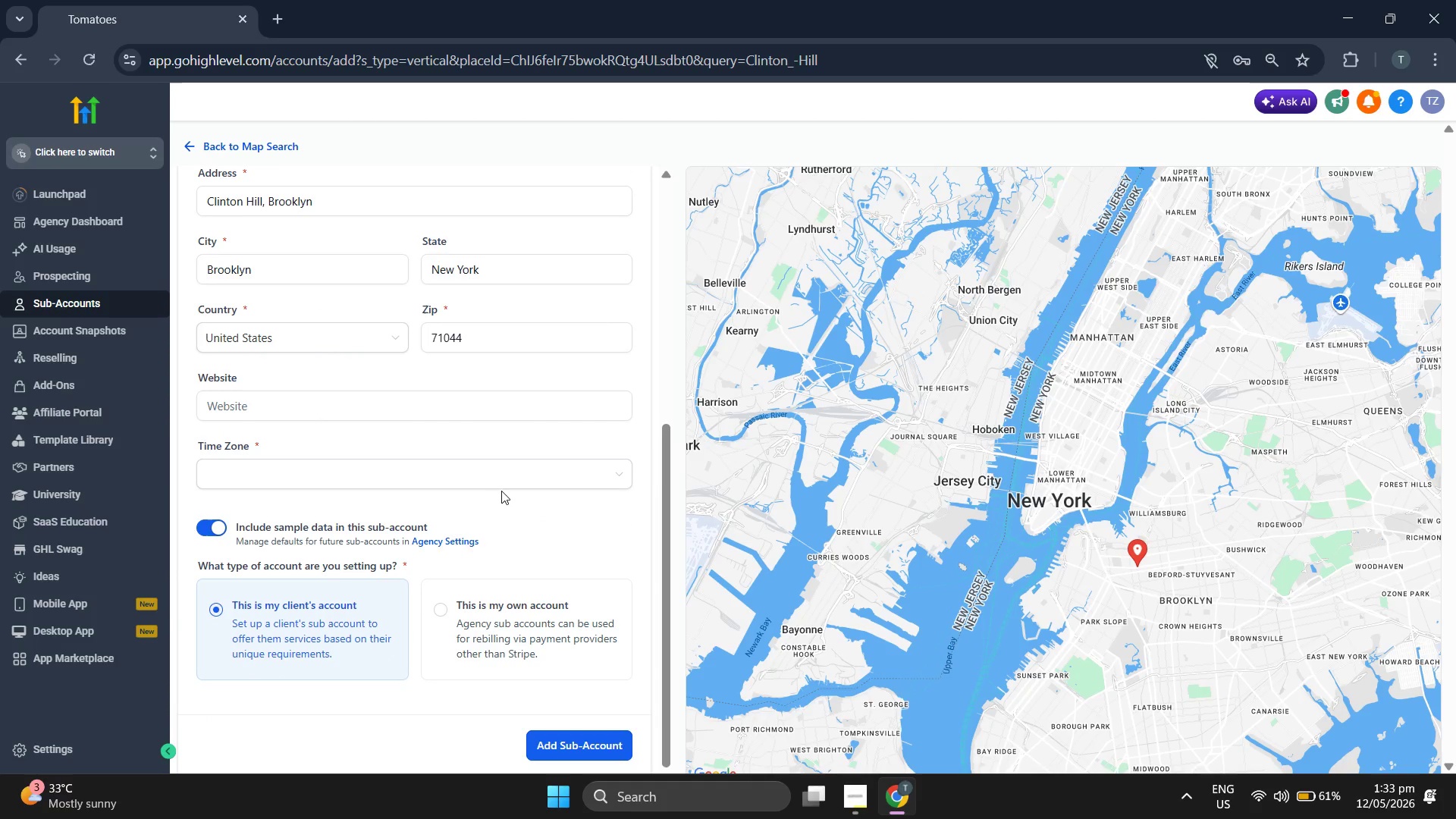 
left_click([504, 485])
 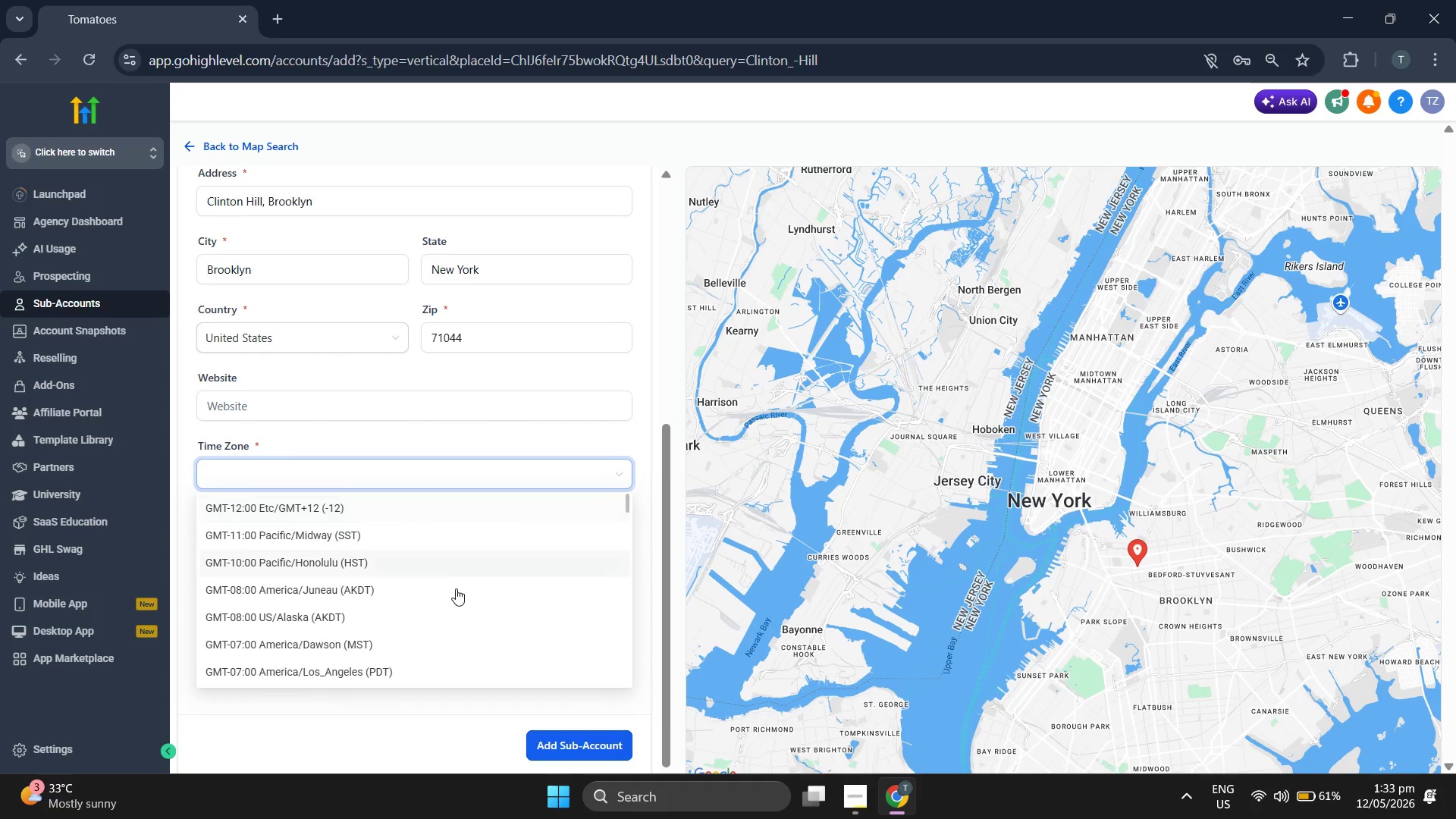 
scroll: coordinate [459, 566], scroll_direction: down, amount: 4.0
 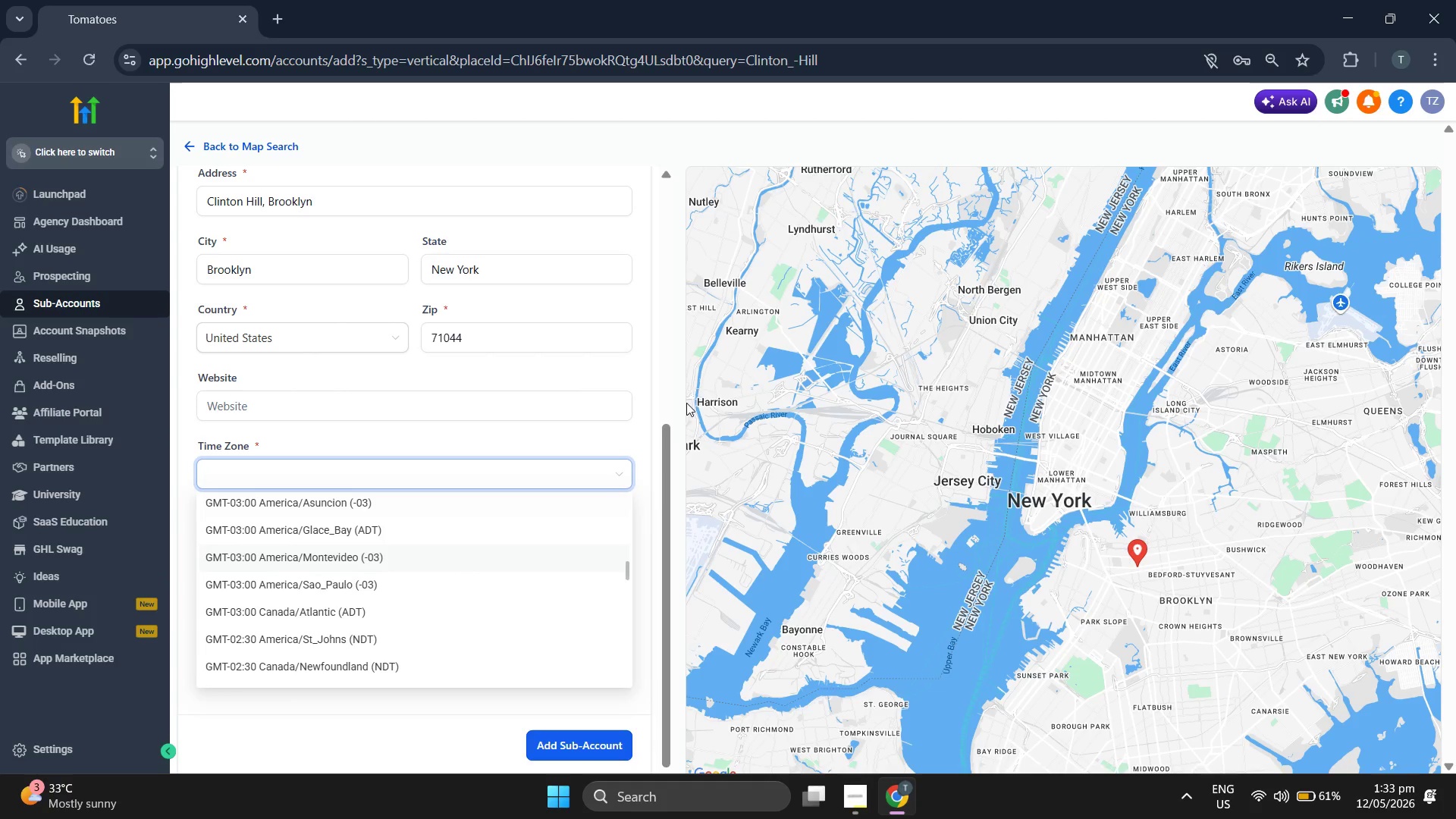 
scroll: coordinate [658, 415], scroll_direction: up, amount: 5.0
 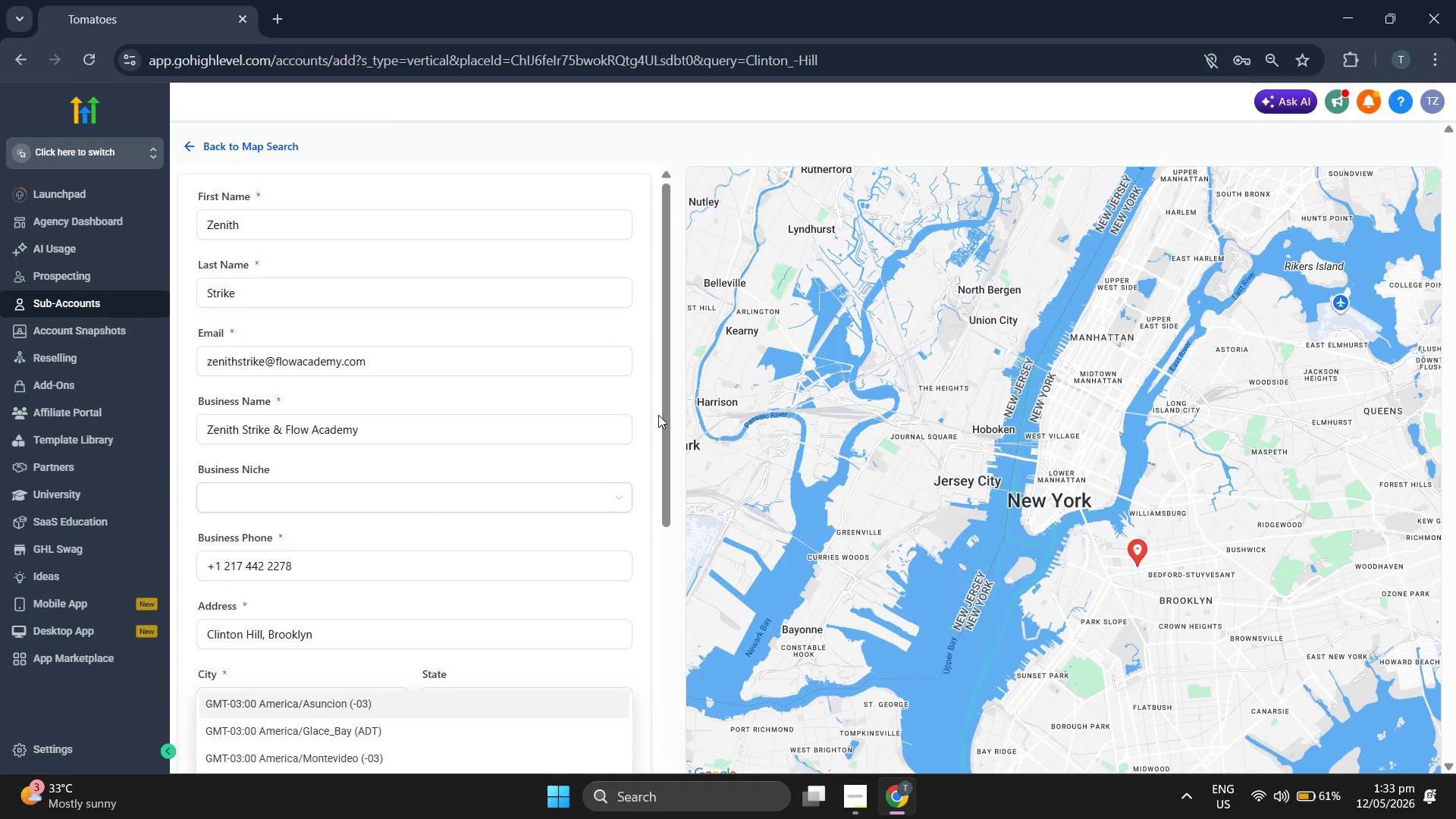 
scroll: coordinate [432, 476], scroll_direction: down, amount: 5.0
 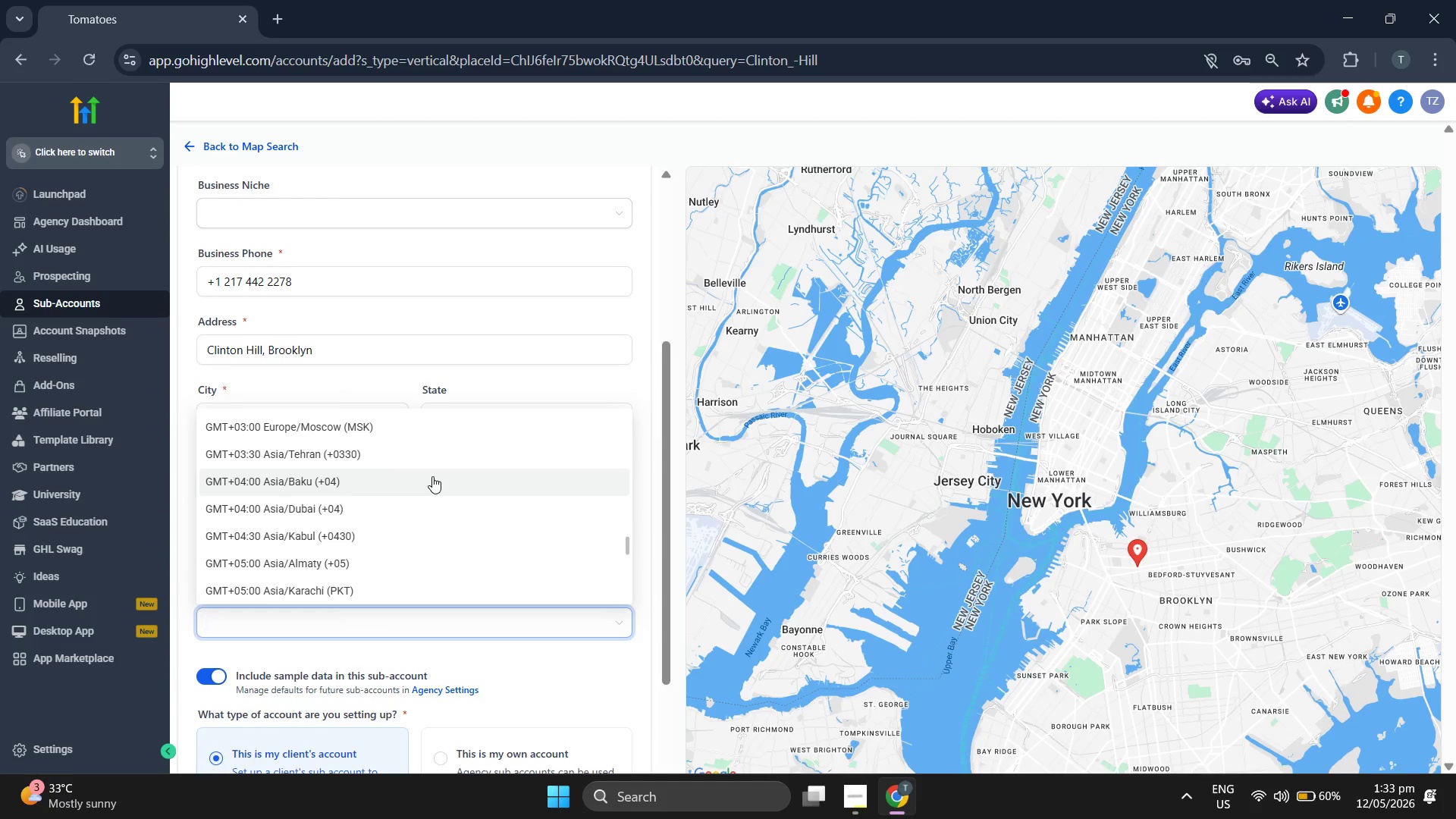 
scroll: coordinate [433, 476], scroll_direction: down, amount: 9.0
 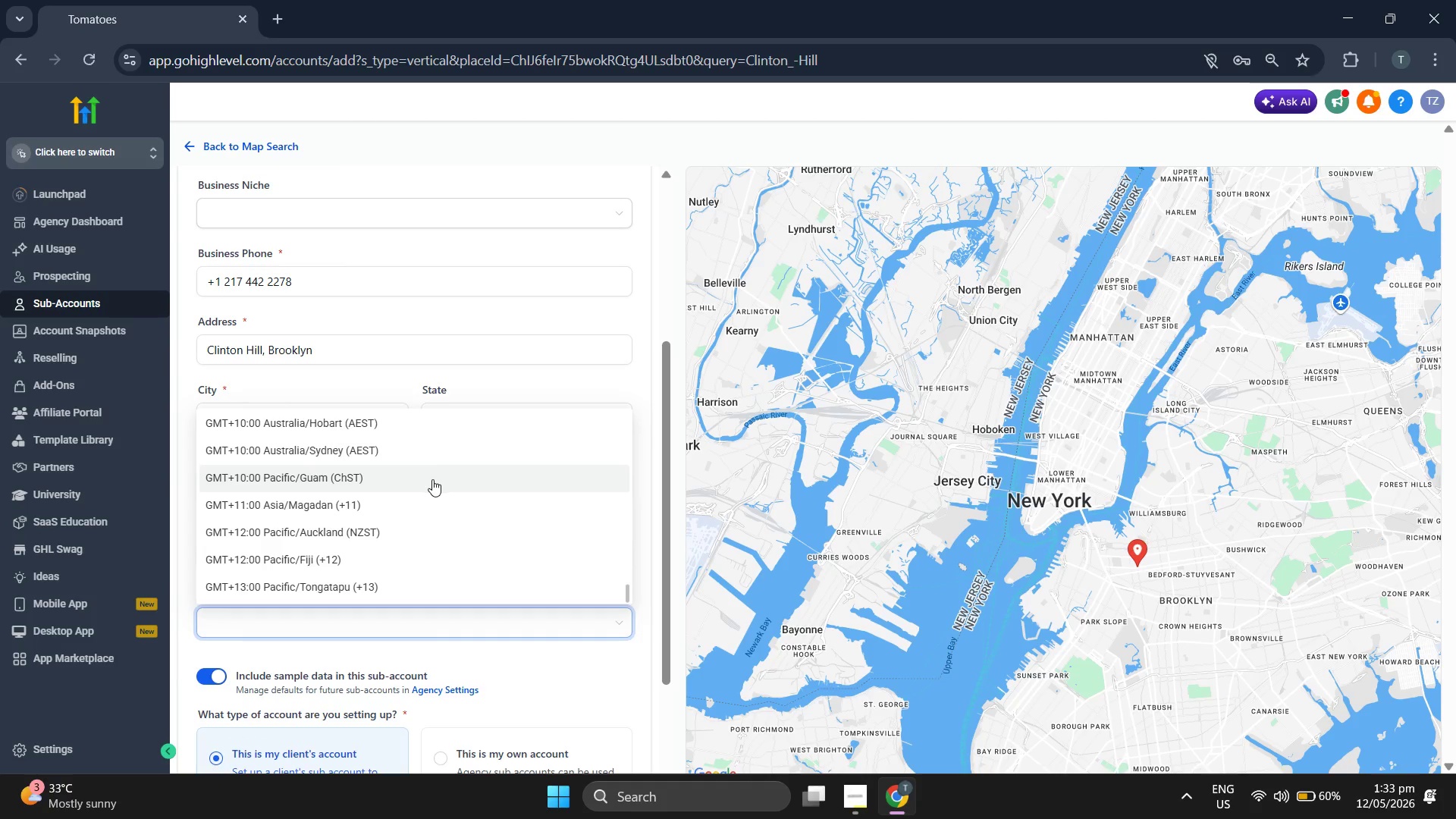 
scroll: coordinate [429, 527], scroll_direction: up, amount: 6.0
 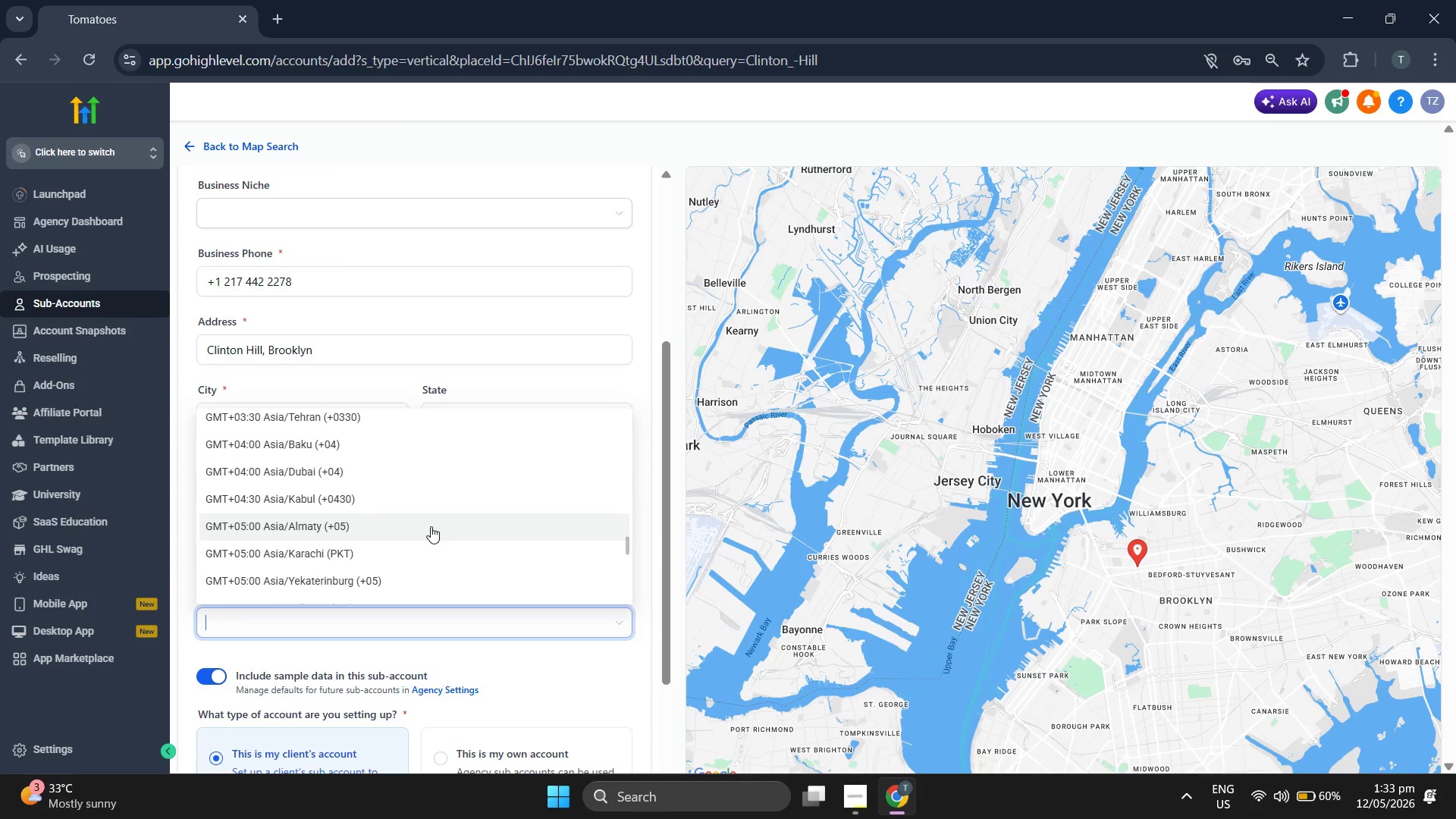 
scroll: coordinate [428, 544], scroll_direction: up, amount: 9.0
 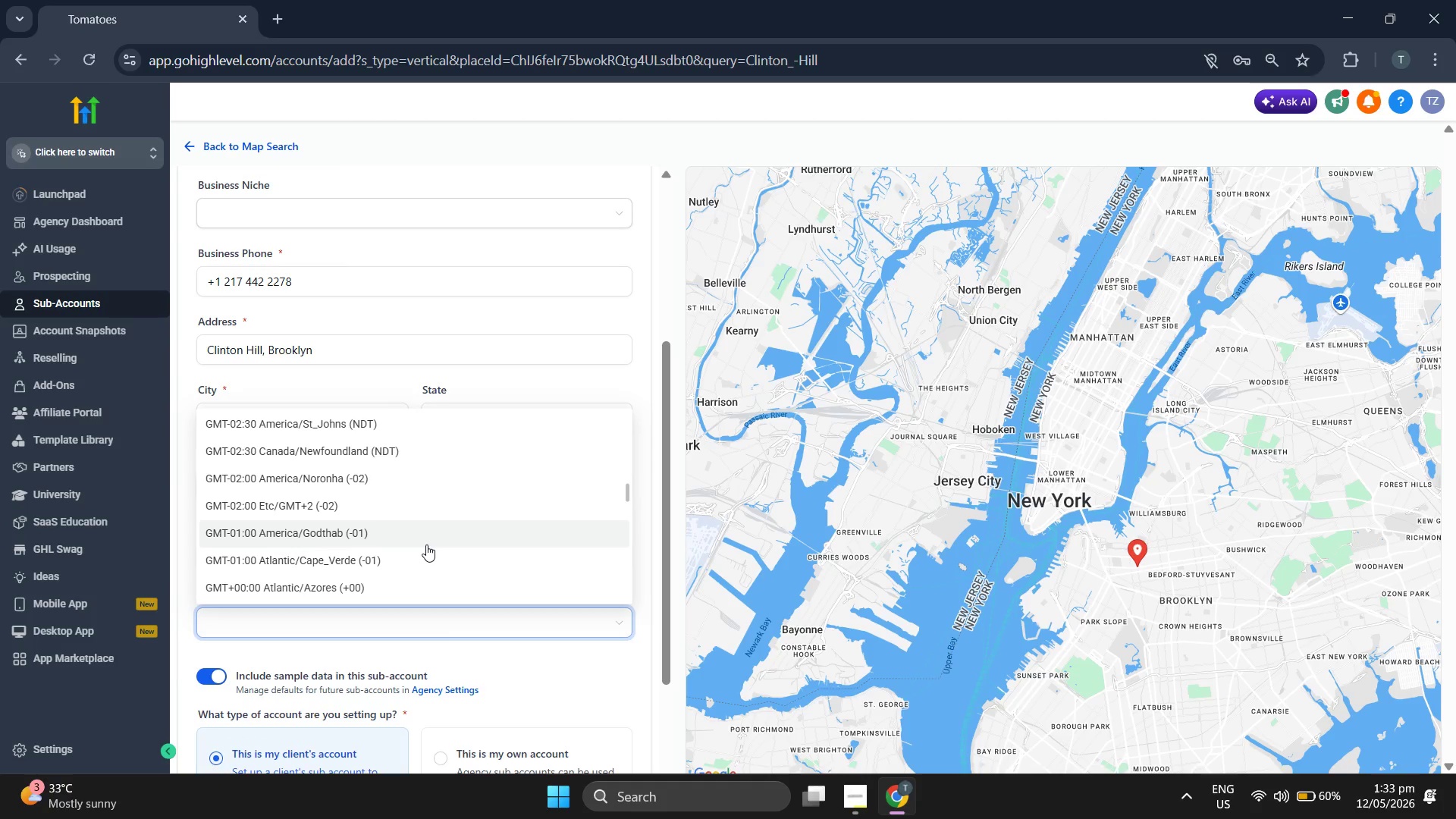 
scroll: coordinate [425, 544], scroll_direction: up, amount: 2.0
 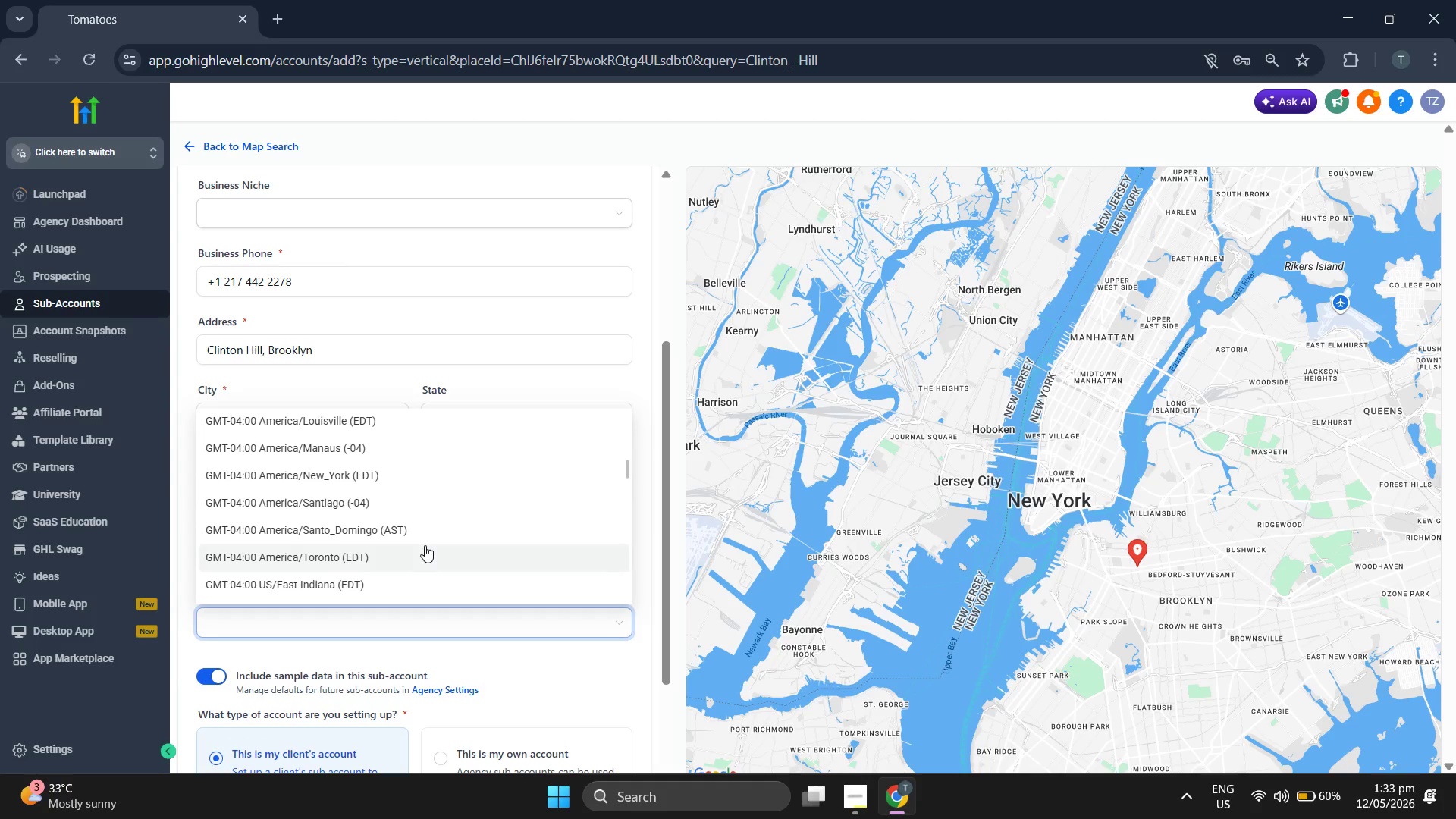 
left_click([458, 555])
 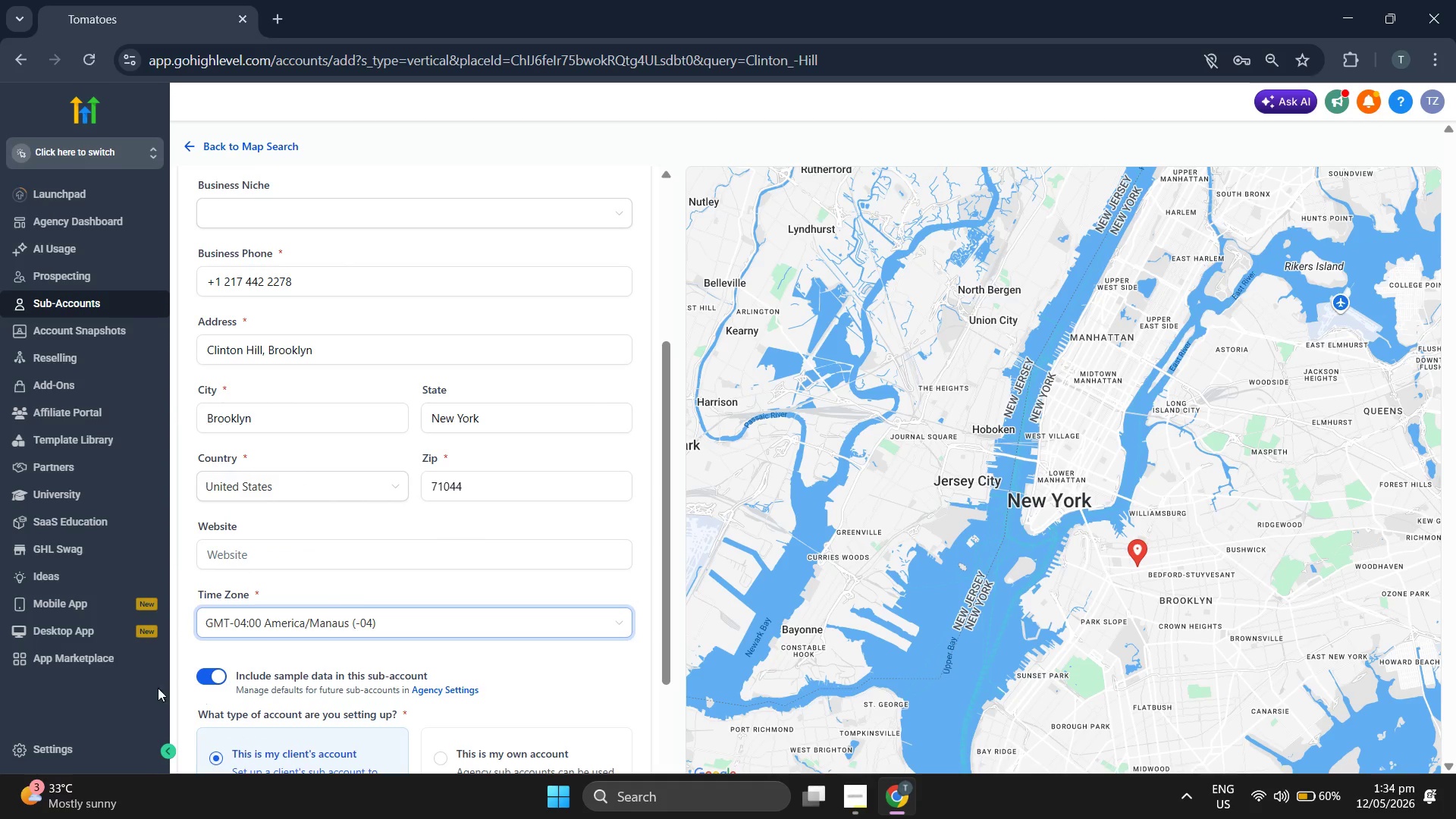 
scroll: coordinate [426, 544], scroll_direction: up, amount: 1.0
 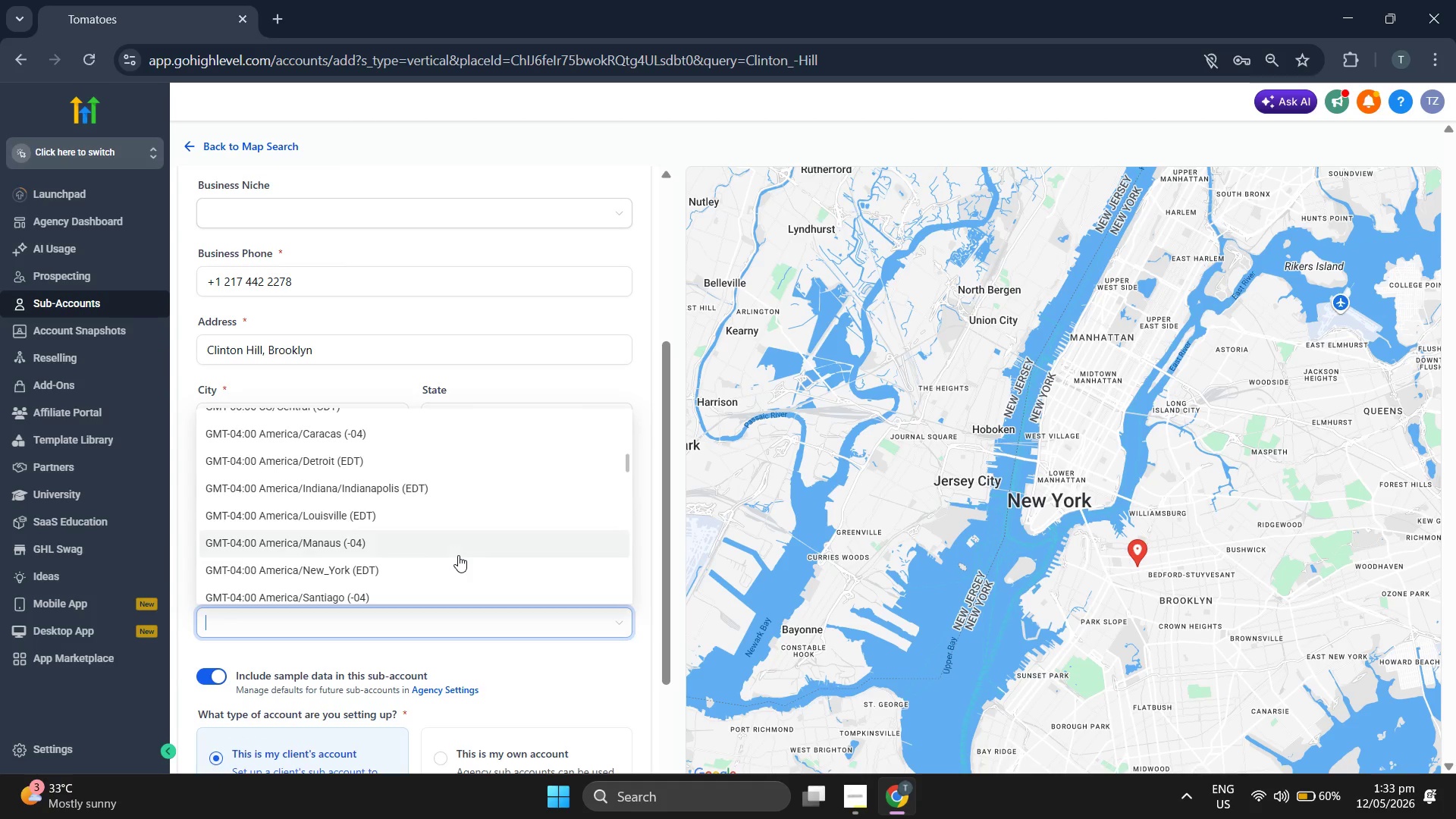 
left_click([457, 626])
 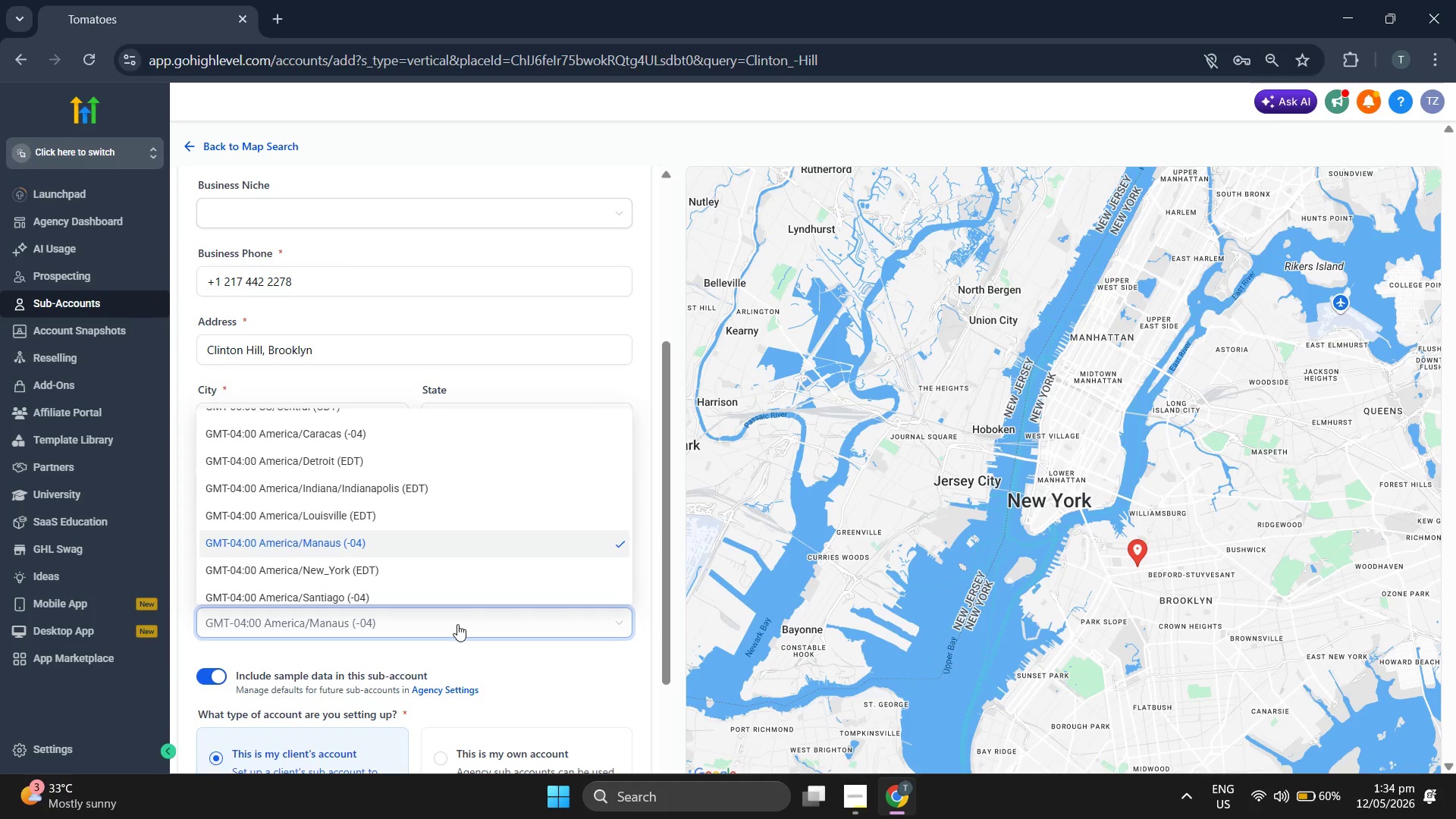 
key(N)
 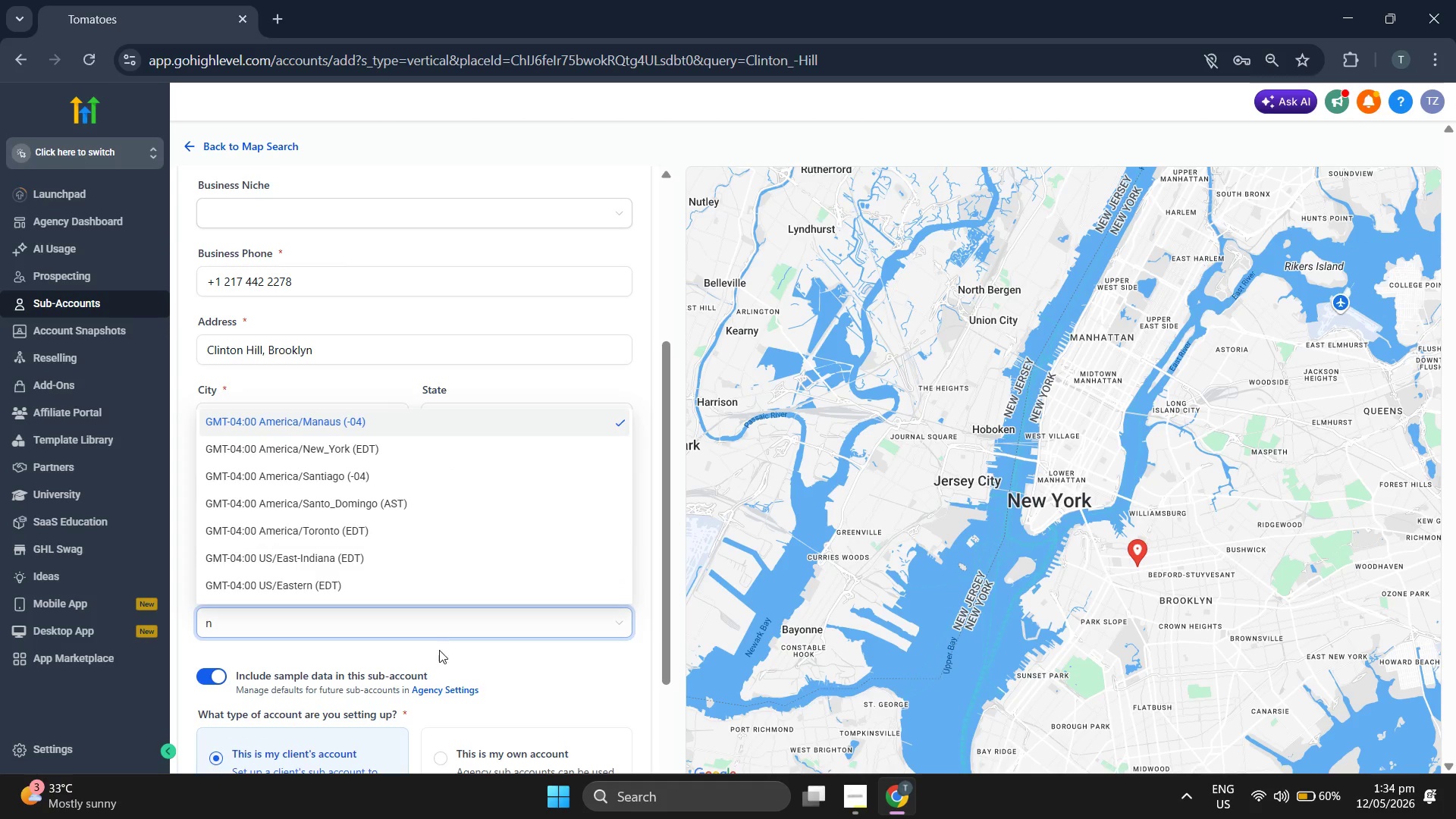 
type(ew)
 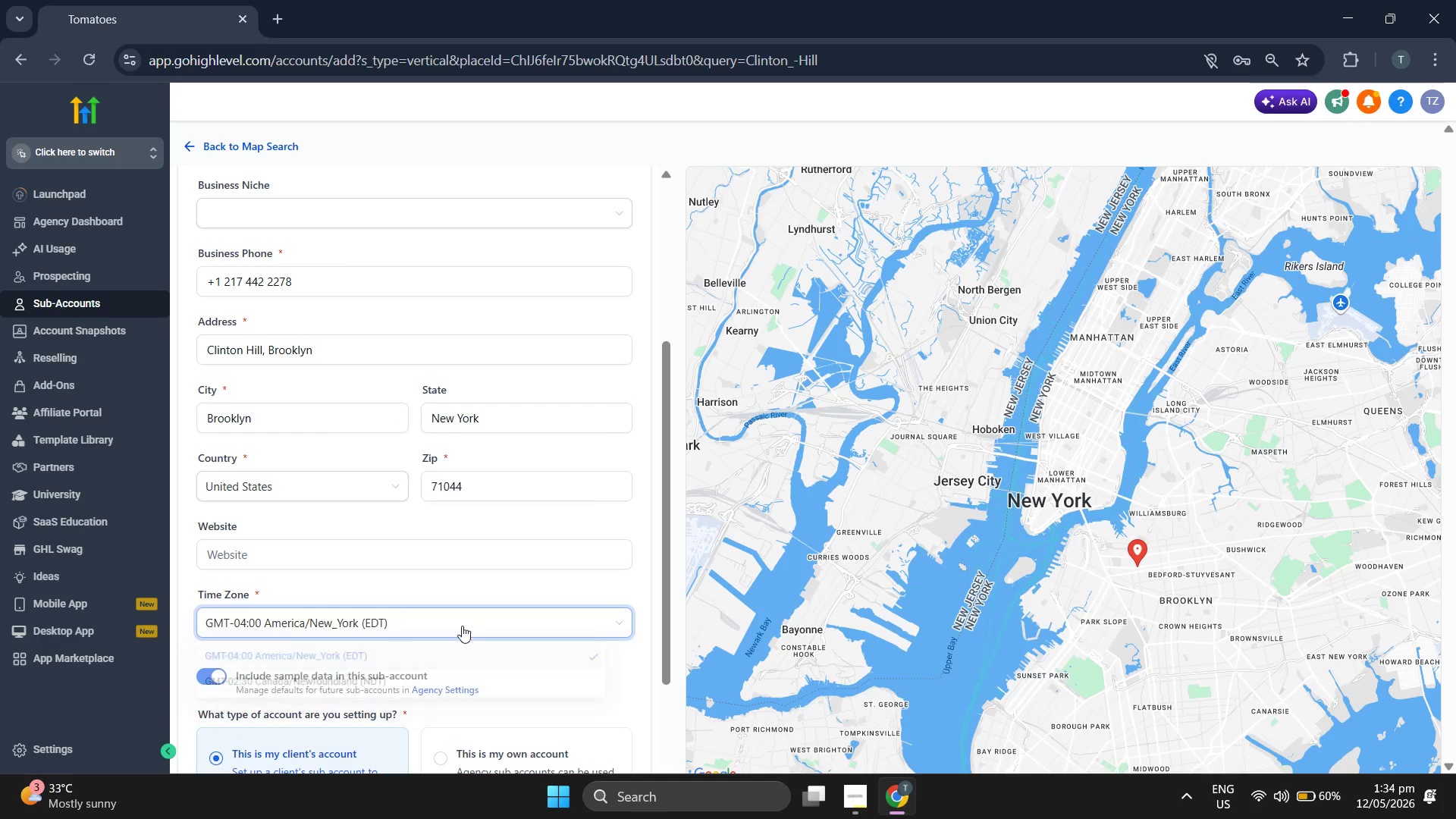 
left_click([595, 569])
 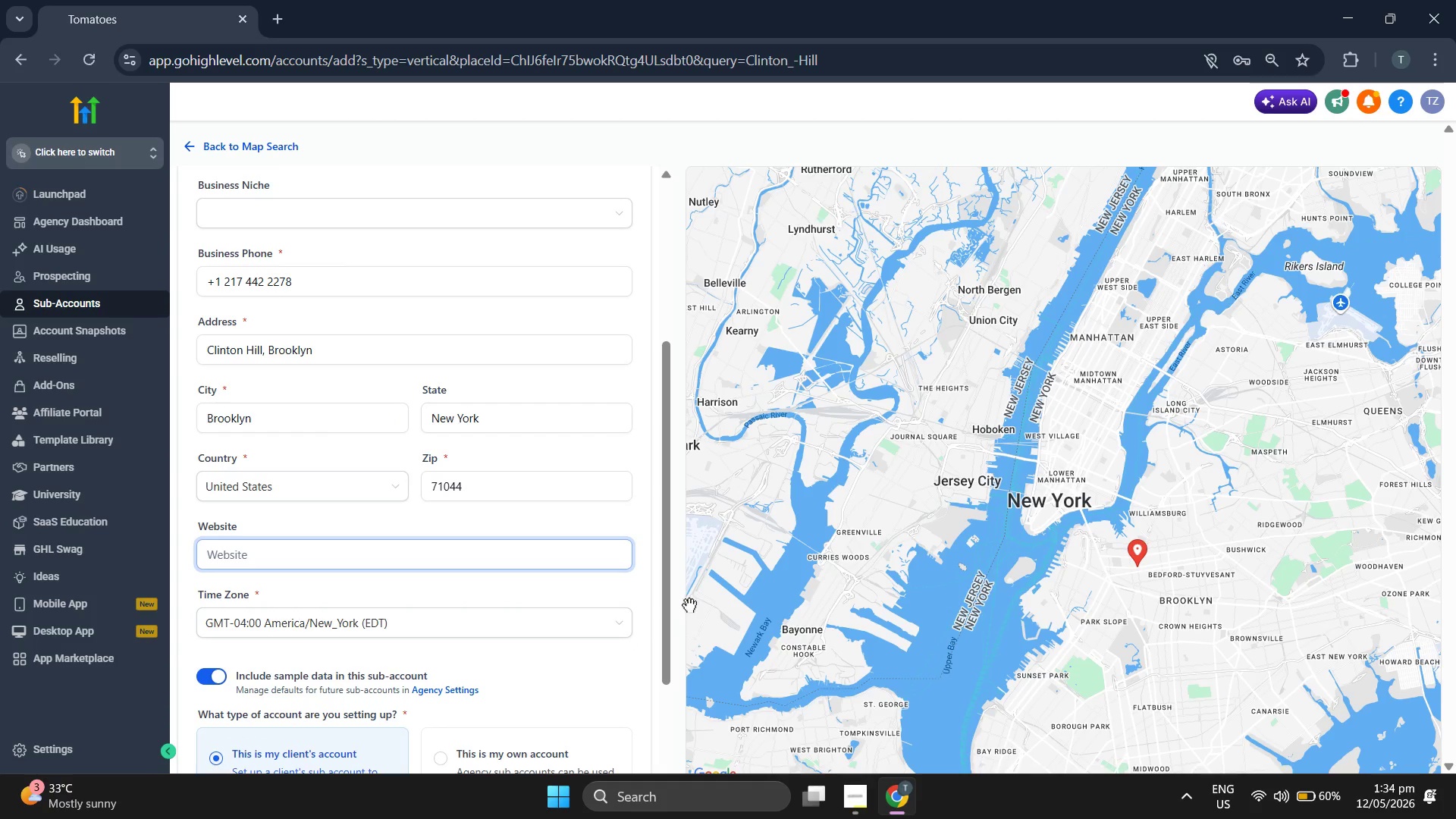 
scroll: coordinate [657, 612], scroll_direction: down, amount: 2.0
 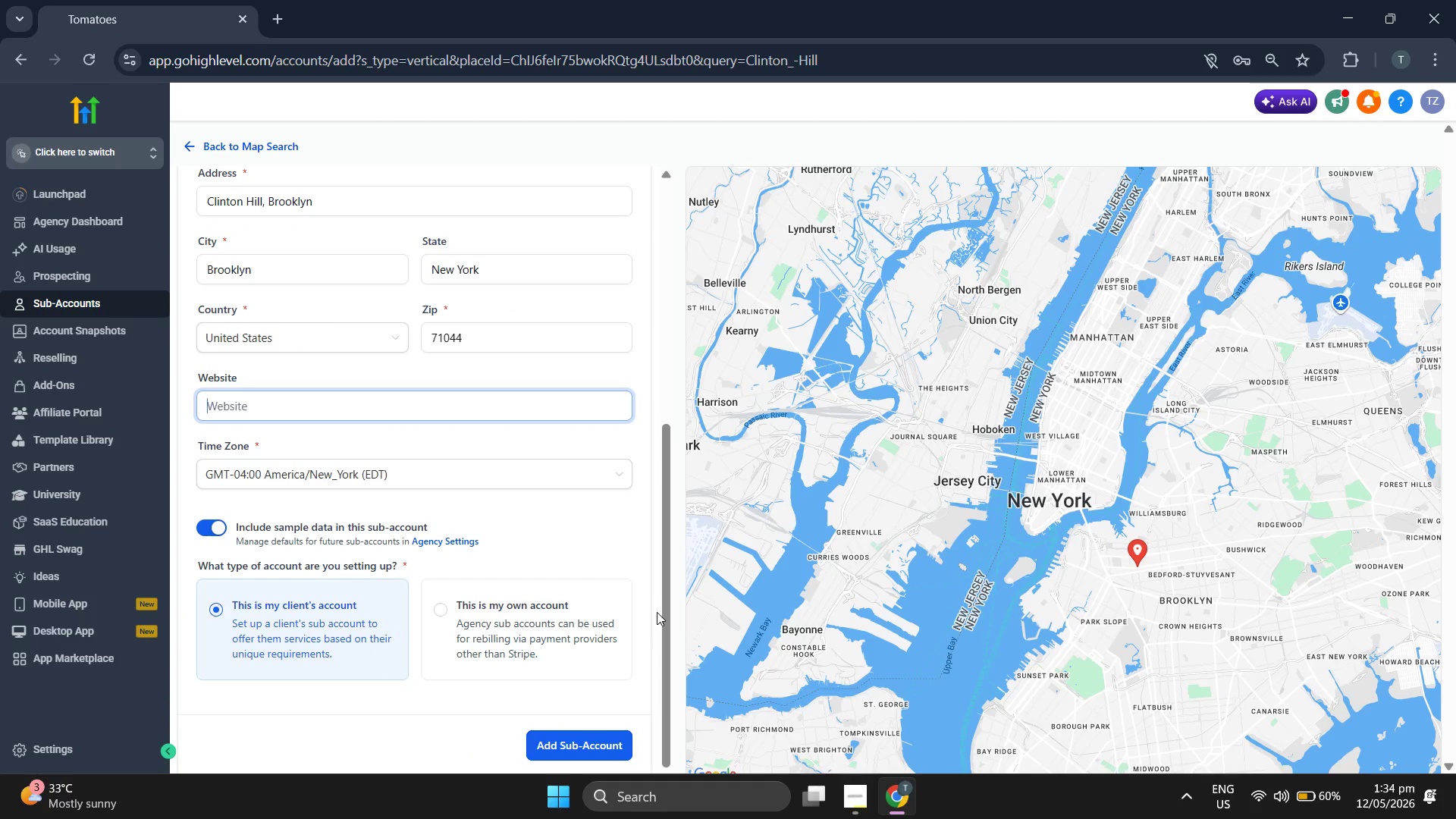 
scroll: coordinate [657, 612], scroll_direction: up, amount: 1.0
 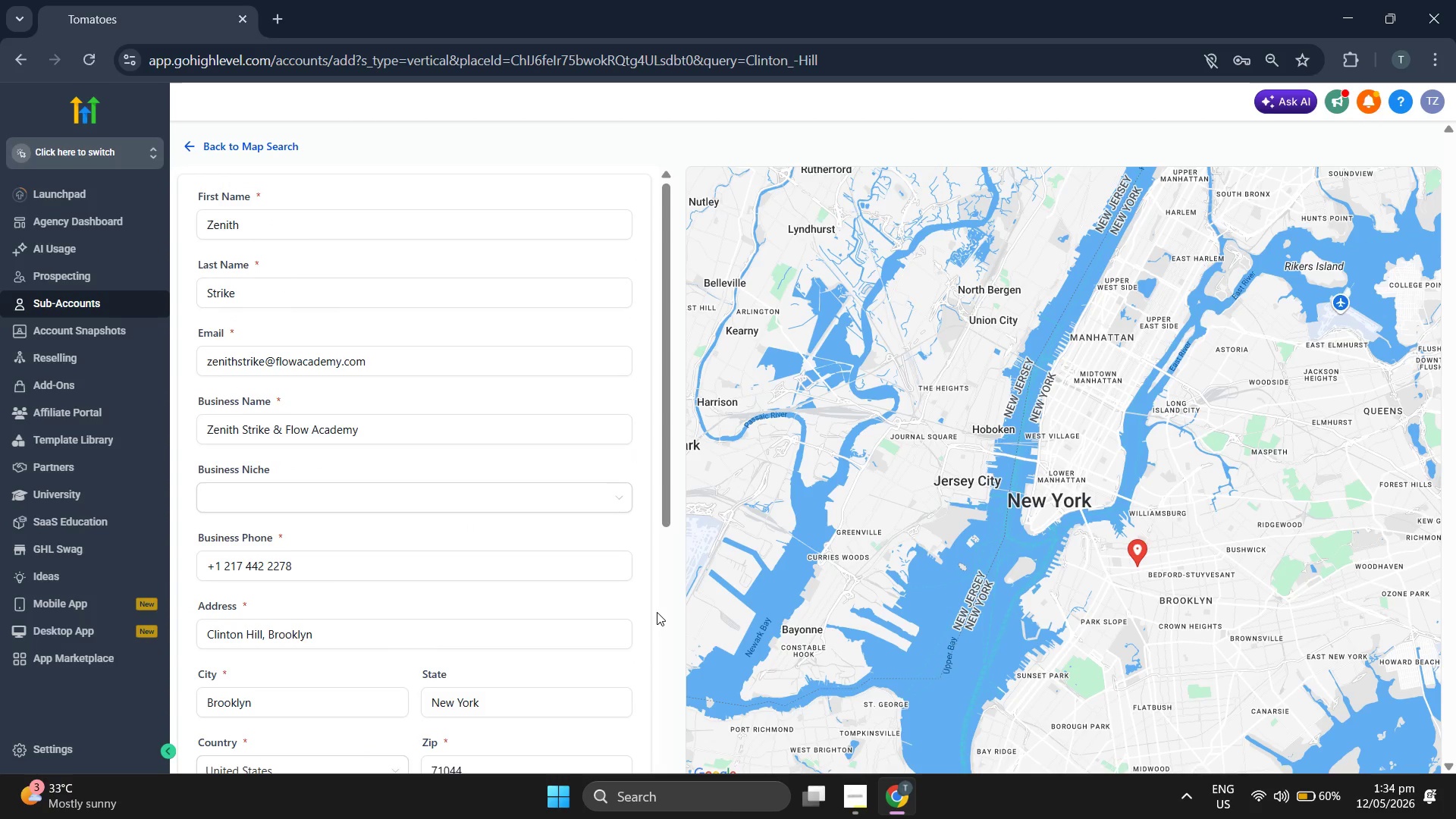 
scroll: coordinate [657, 612], scroll_direction: down, amount: 8.0
 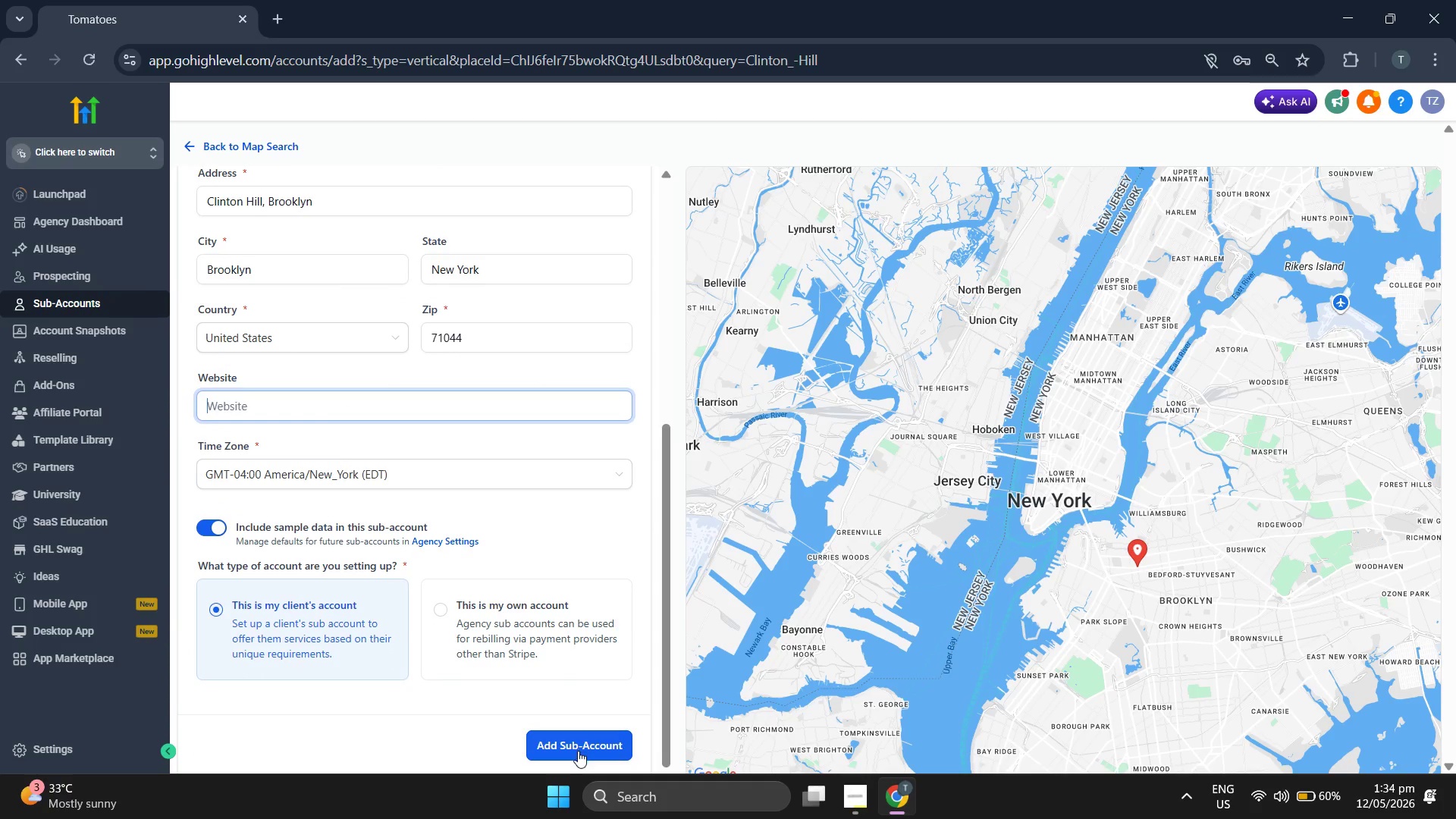 
left_click([578, 751])
 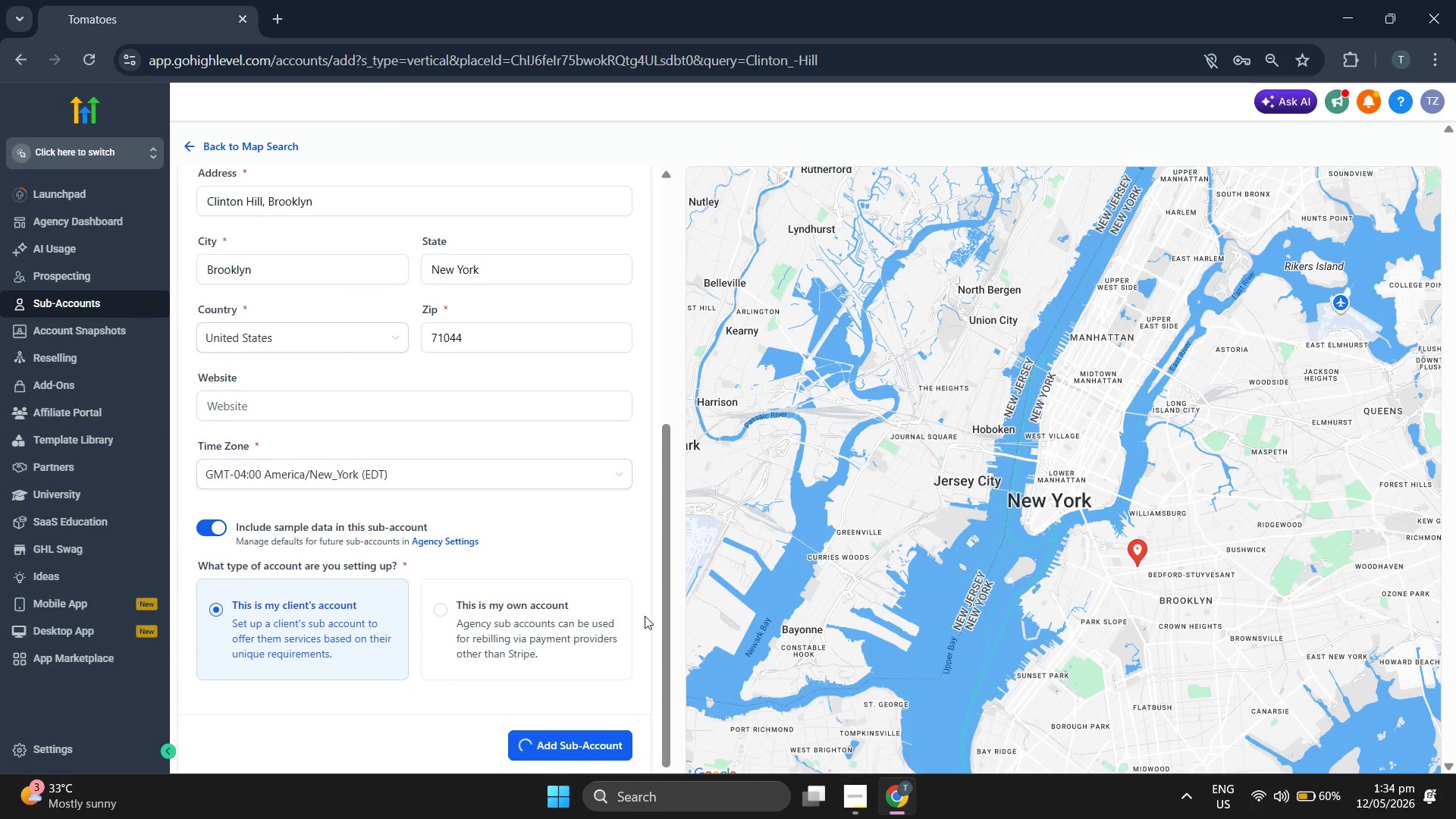 
wait(6.25)
 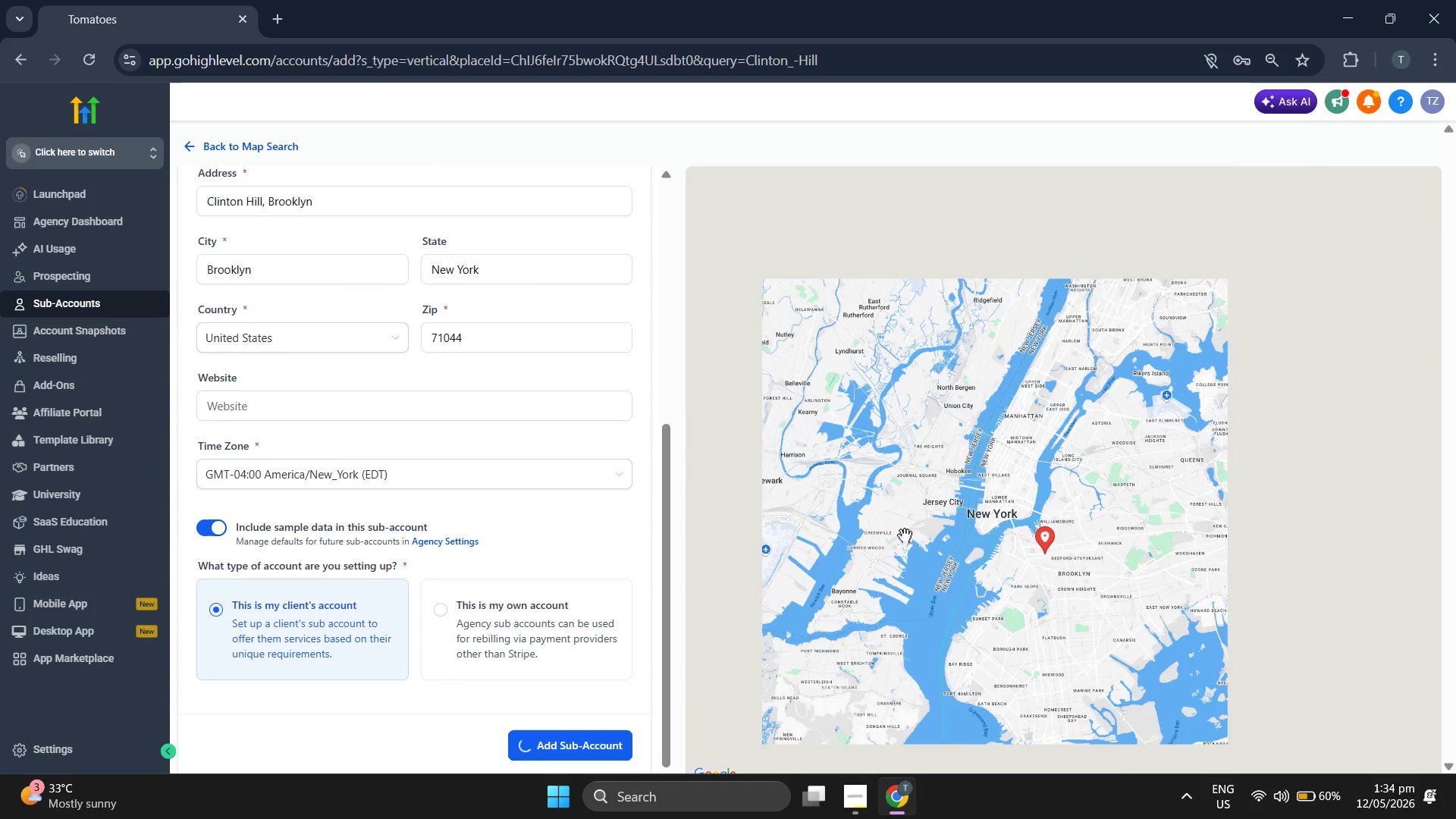 
left_click_drag(start_coordinate=[858, 589], to_coordinate=[883, 544])
 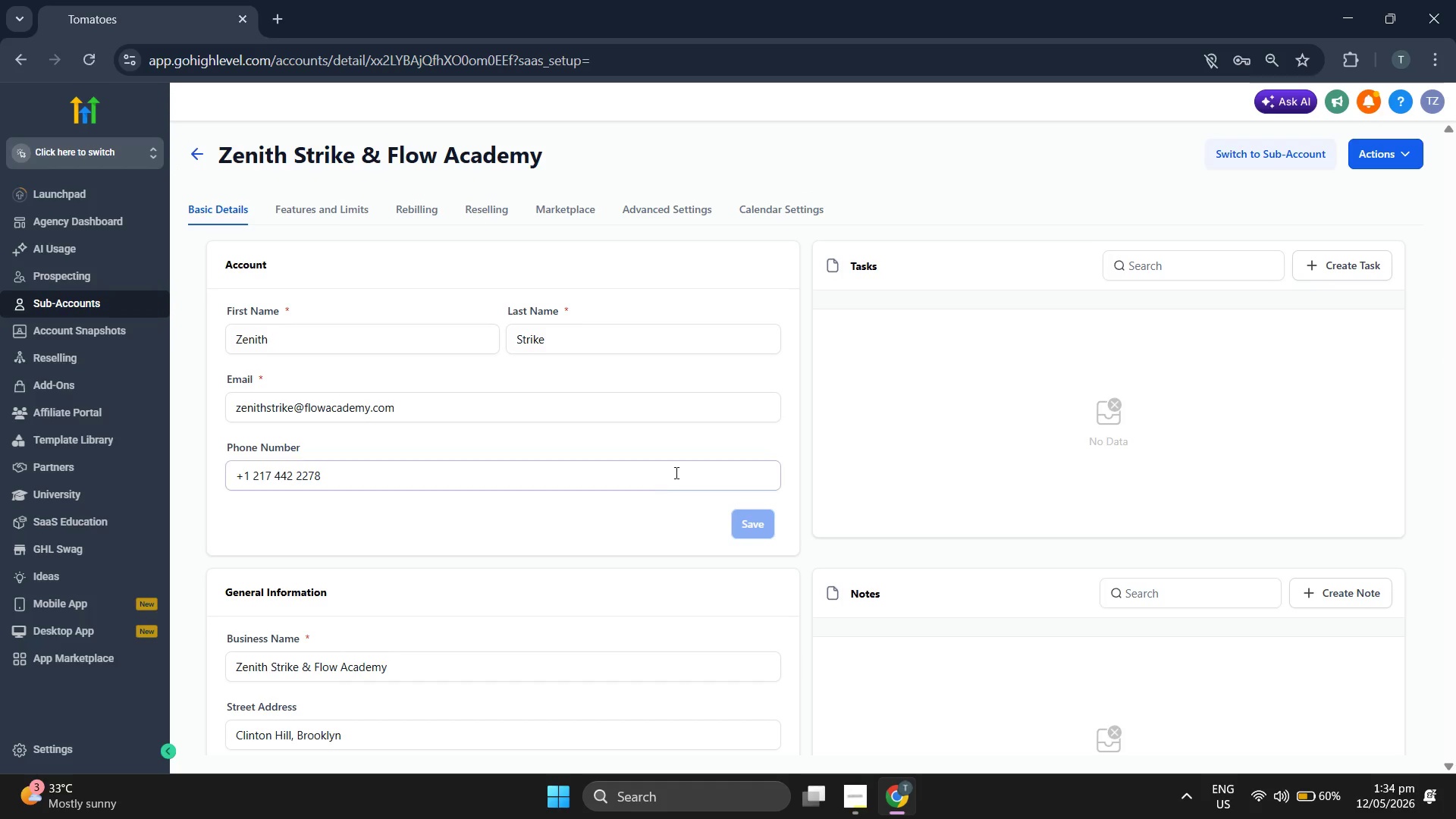 
scroll: coordinate [895, 472], scroll_direction: down, amount: 7.0
 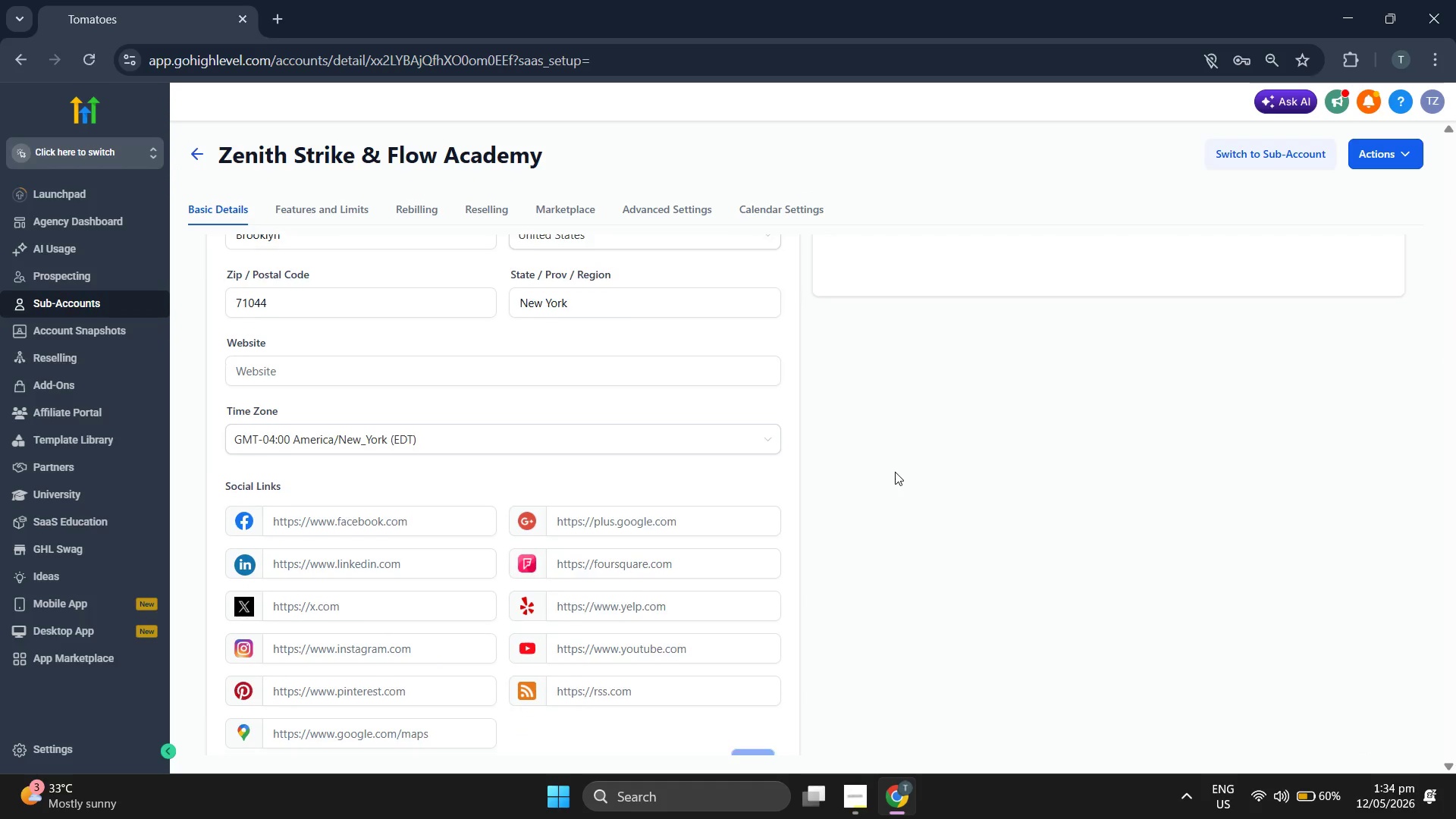 
scroll: coordinate [895, 472], scroll_direction: up, amount: 13.0
 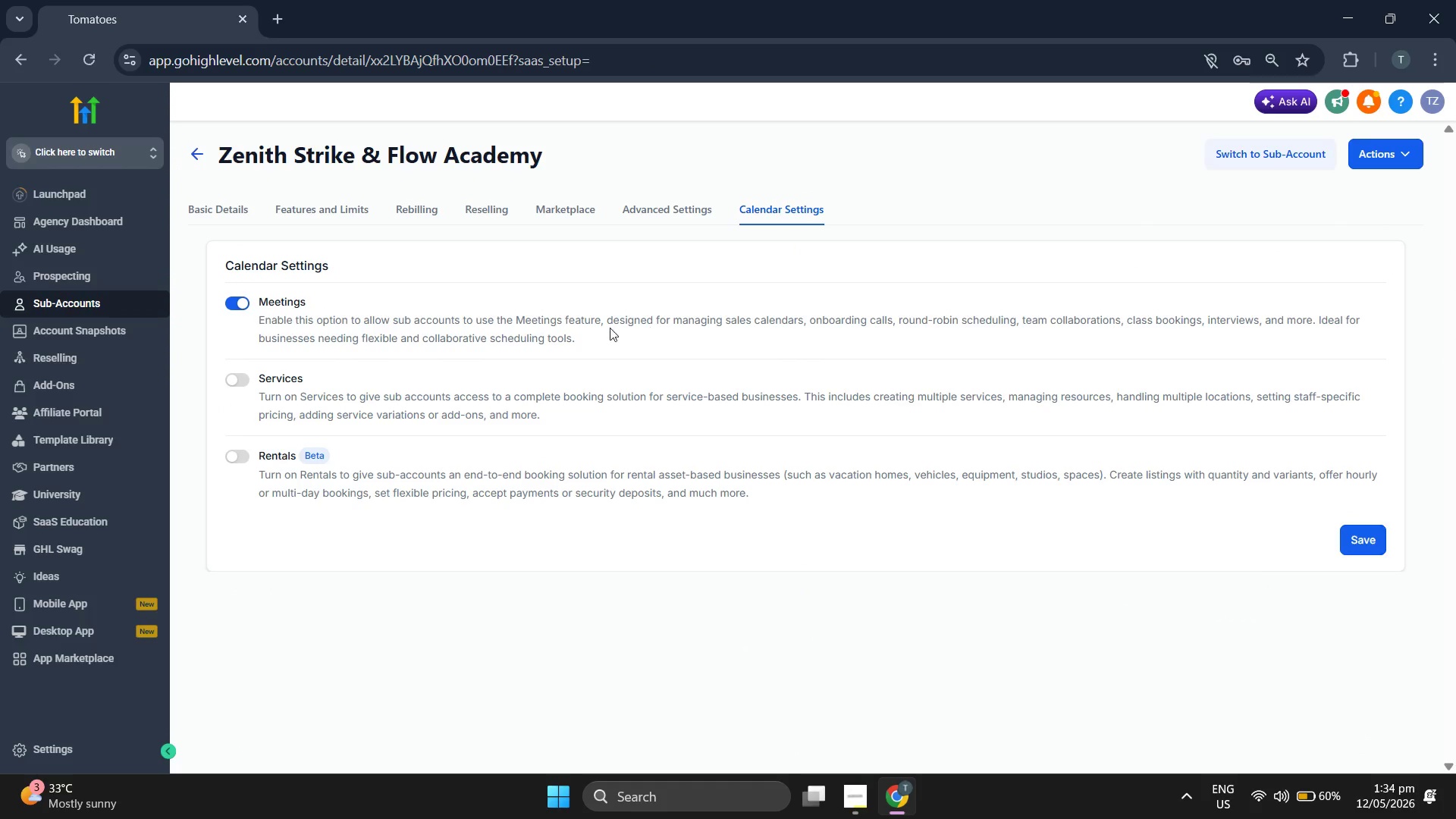 
left_click([701, 212])
 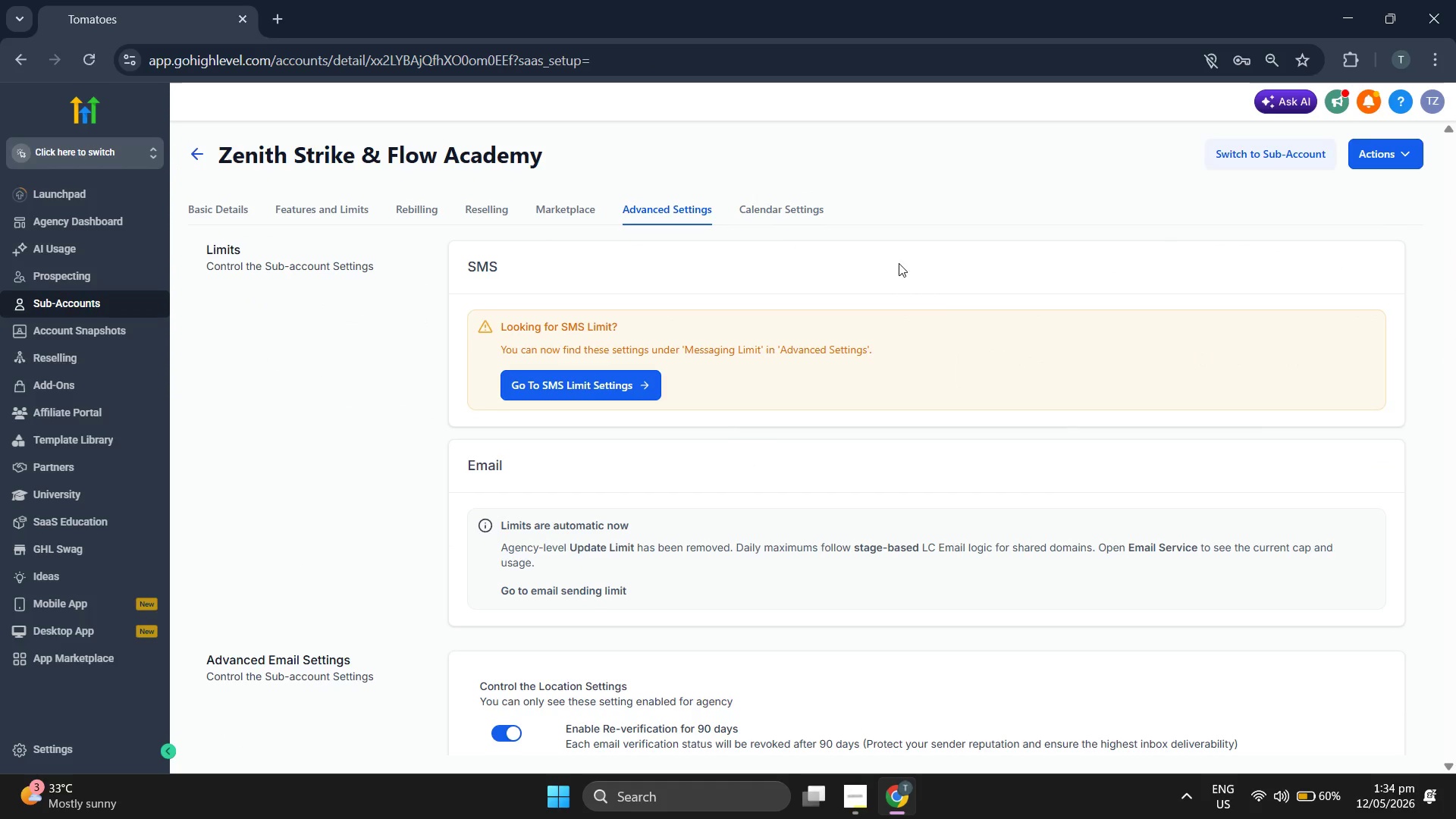 
scroll: coordinate [915, 328], scroll_direction: down, amount: 2.0
 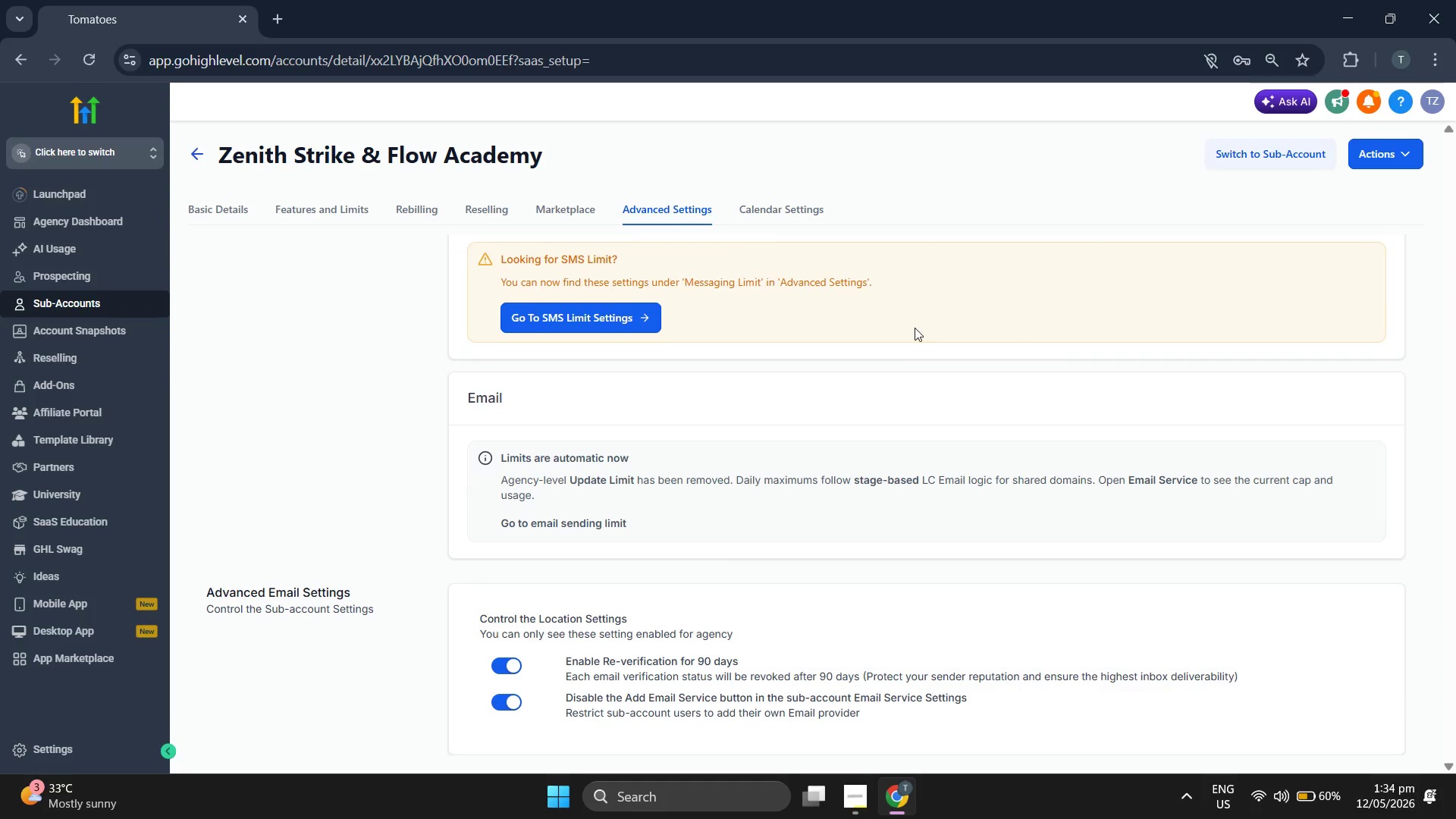 
scroll: coordinate [915, 328], scroll_direction: up, amount: 2.0
 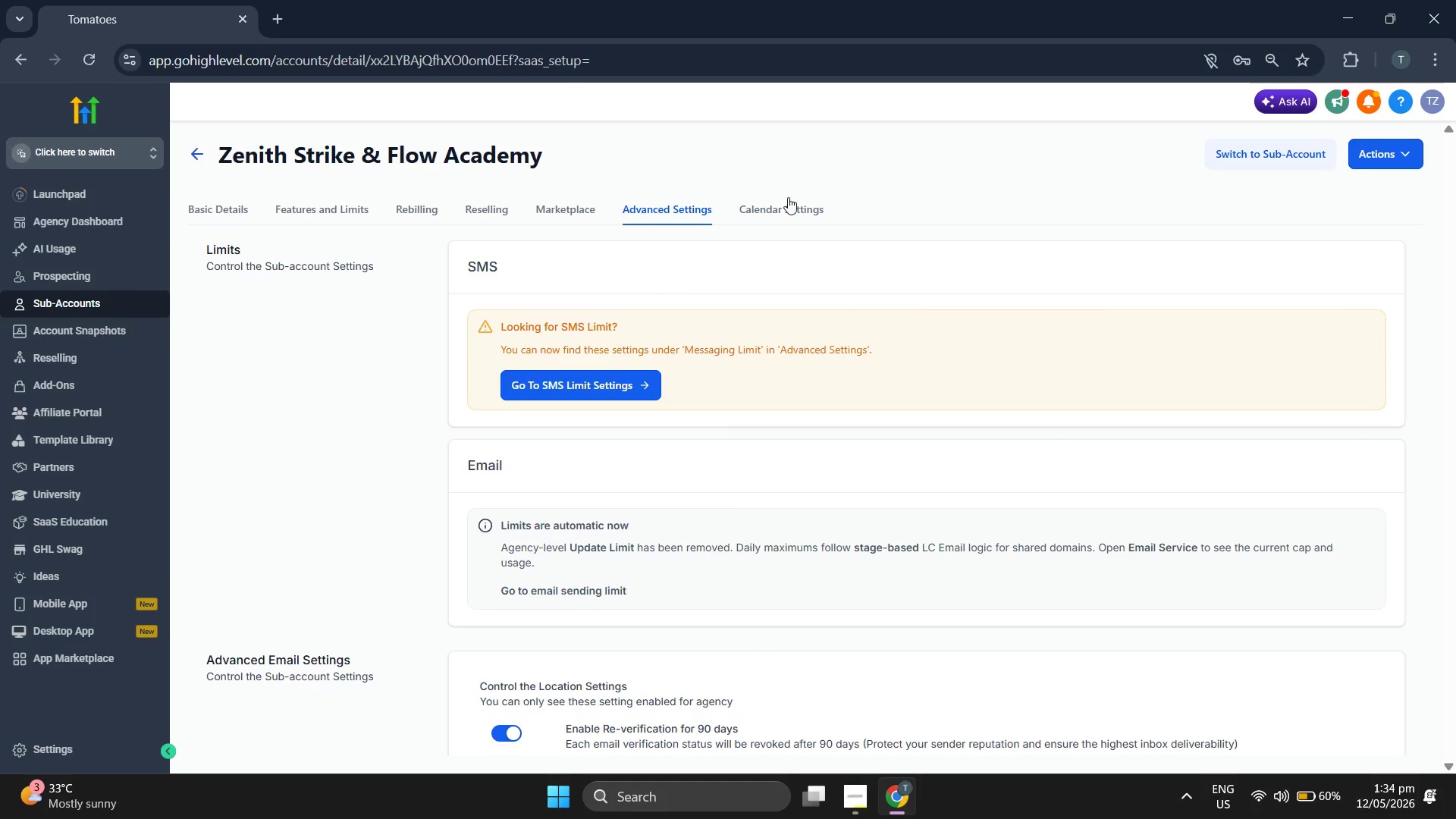 
left_click([796, 206])
 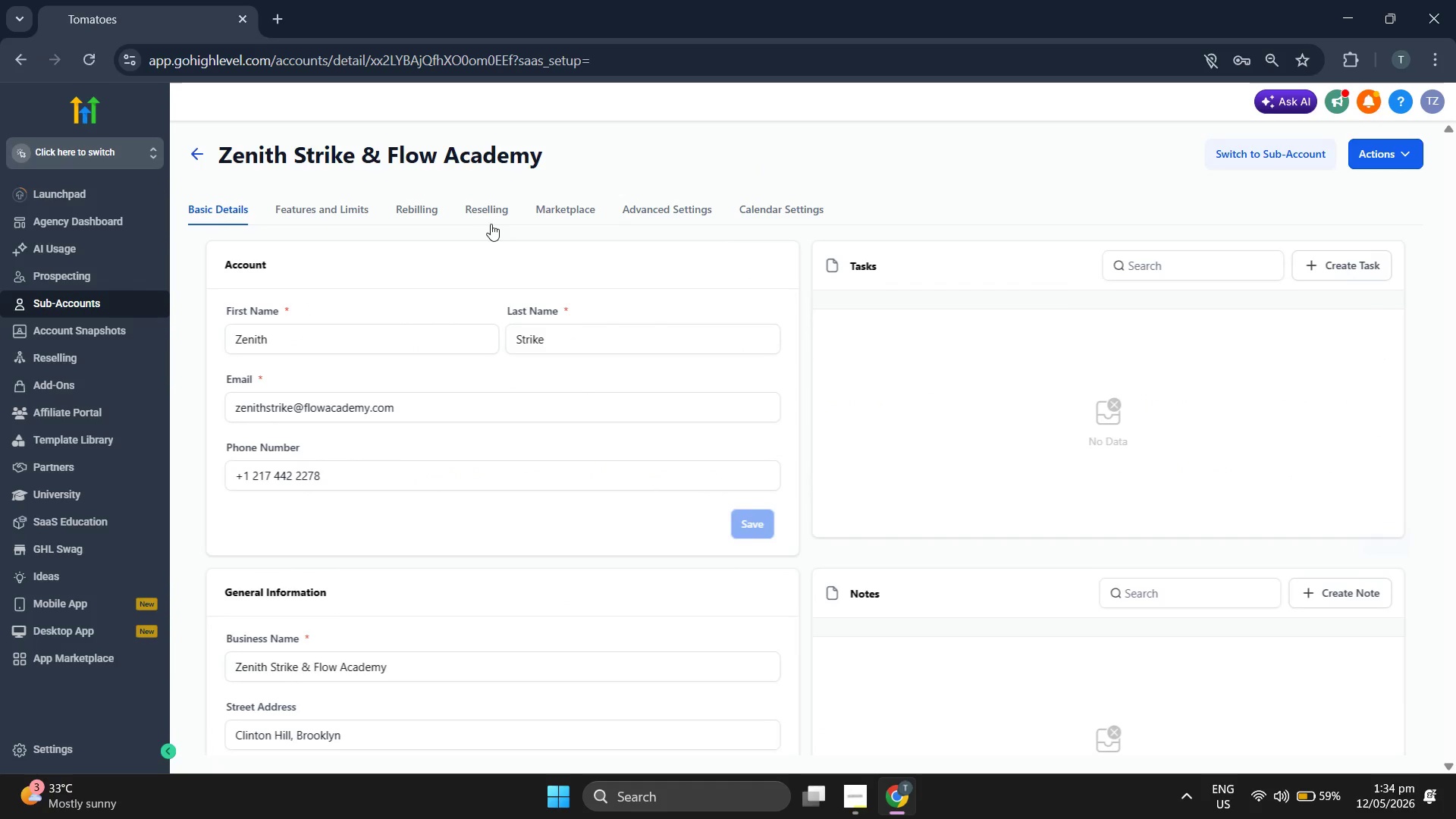 
scroll: coordinate [809, 374], scroll_direction: down, amount: 6.0
 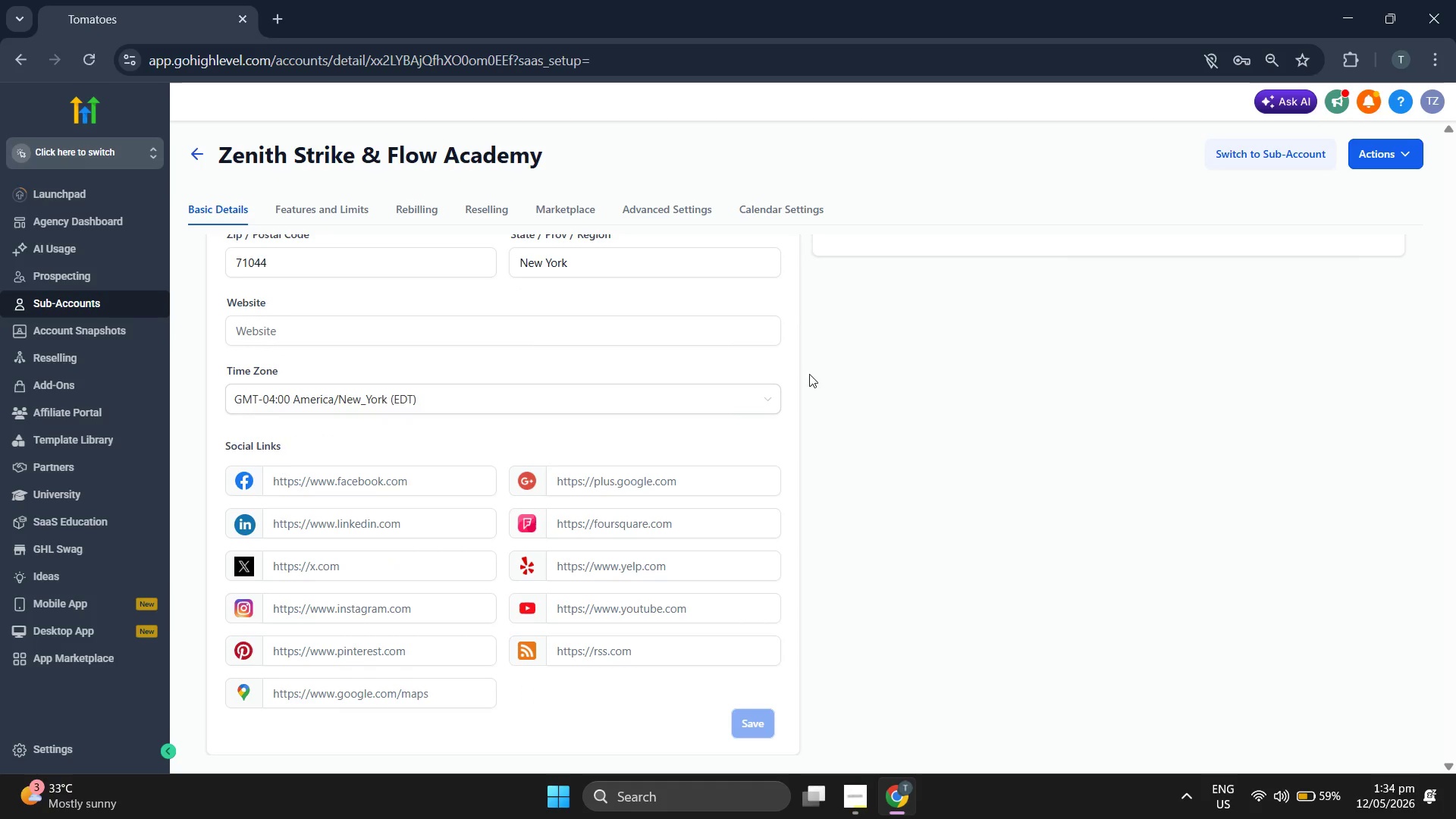 
left_click([765, 199])
 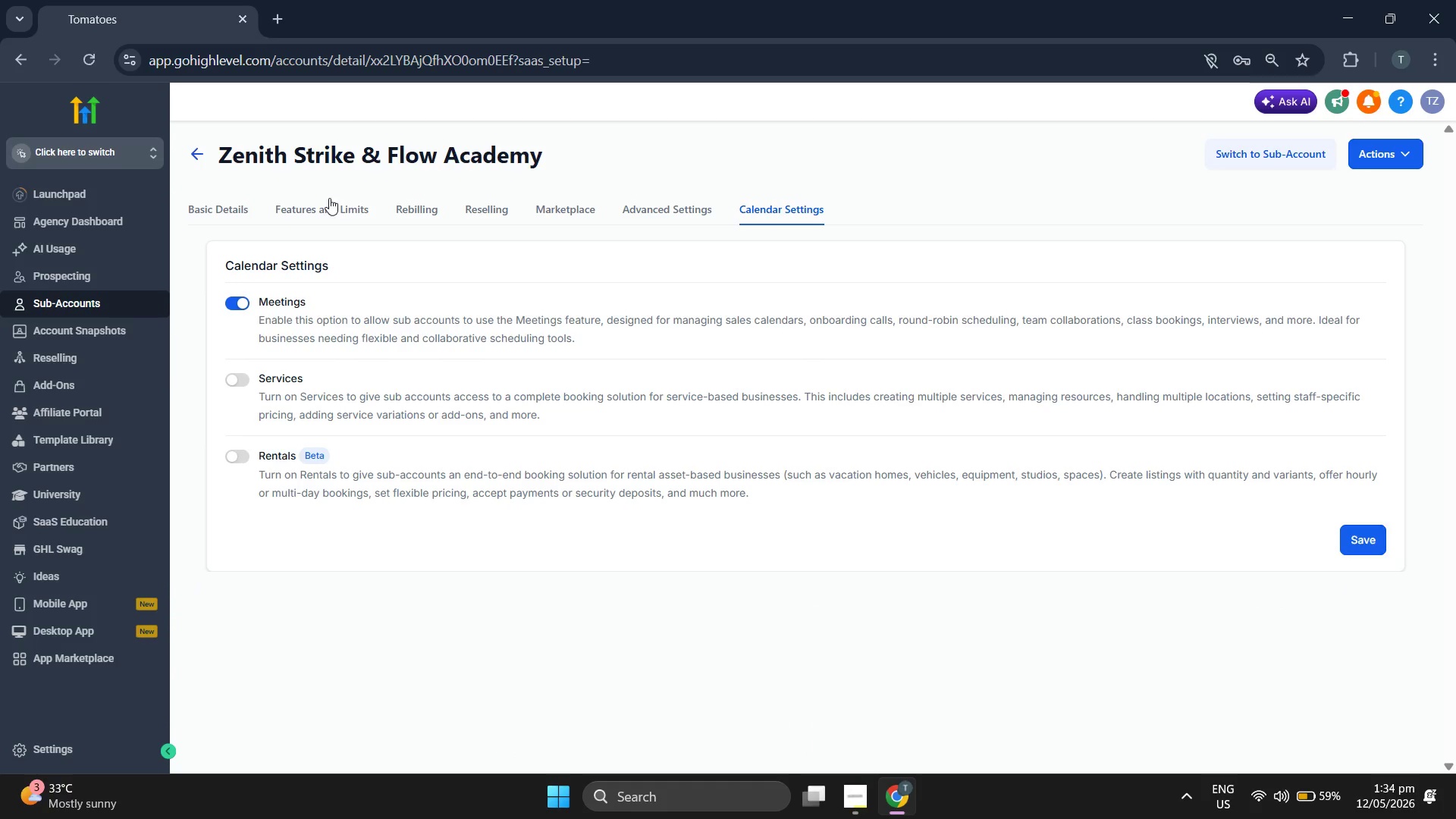 
scroll: coordinate [817, 375], scroll_direction: up, amount: 10.0
 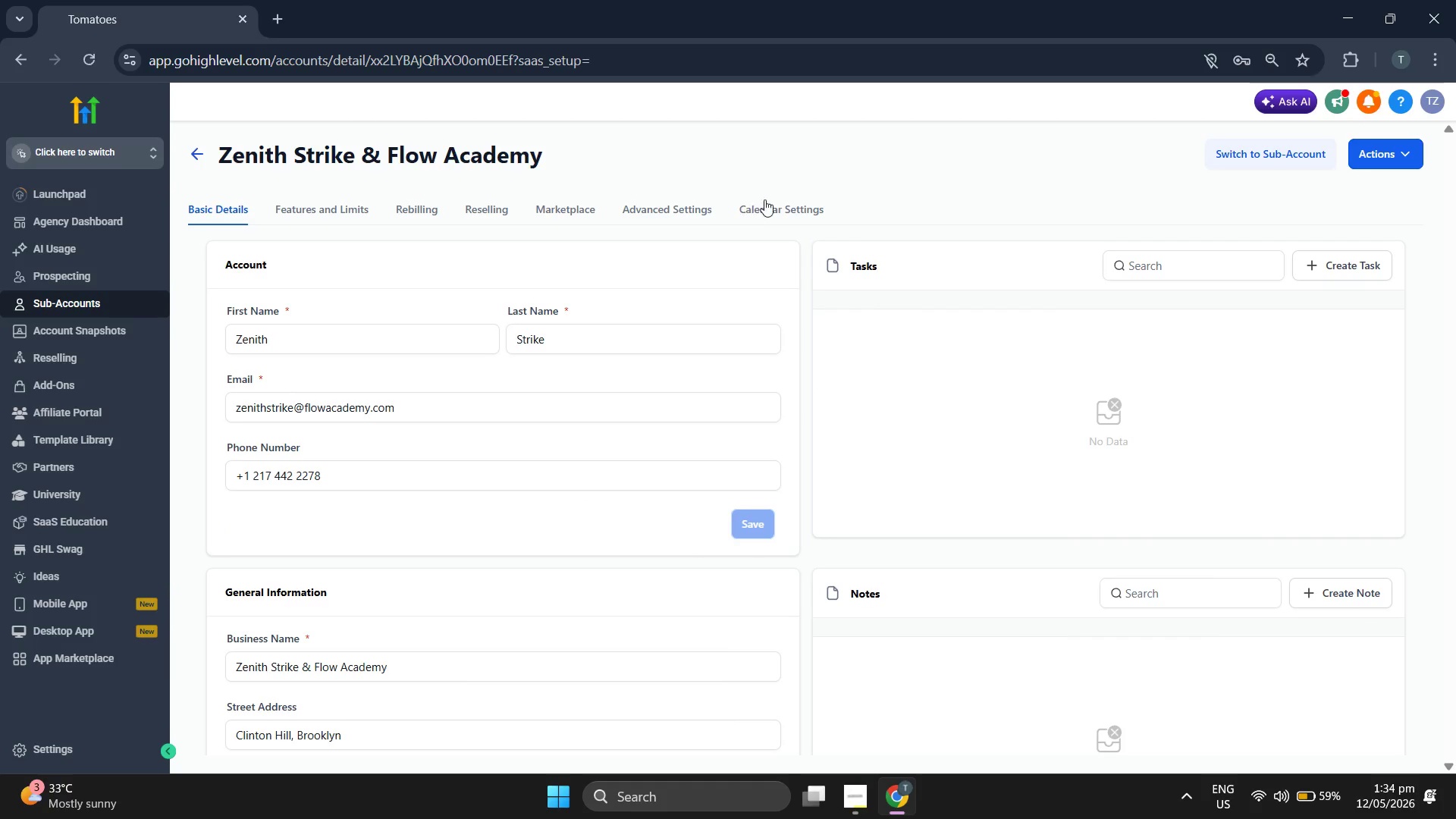 
left_click([579, 209])
 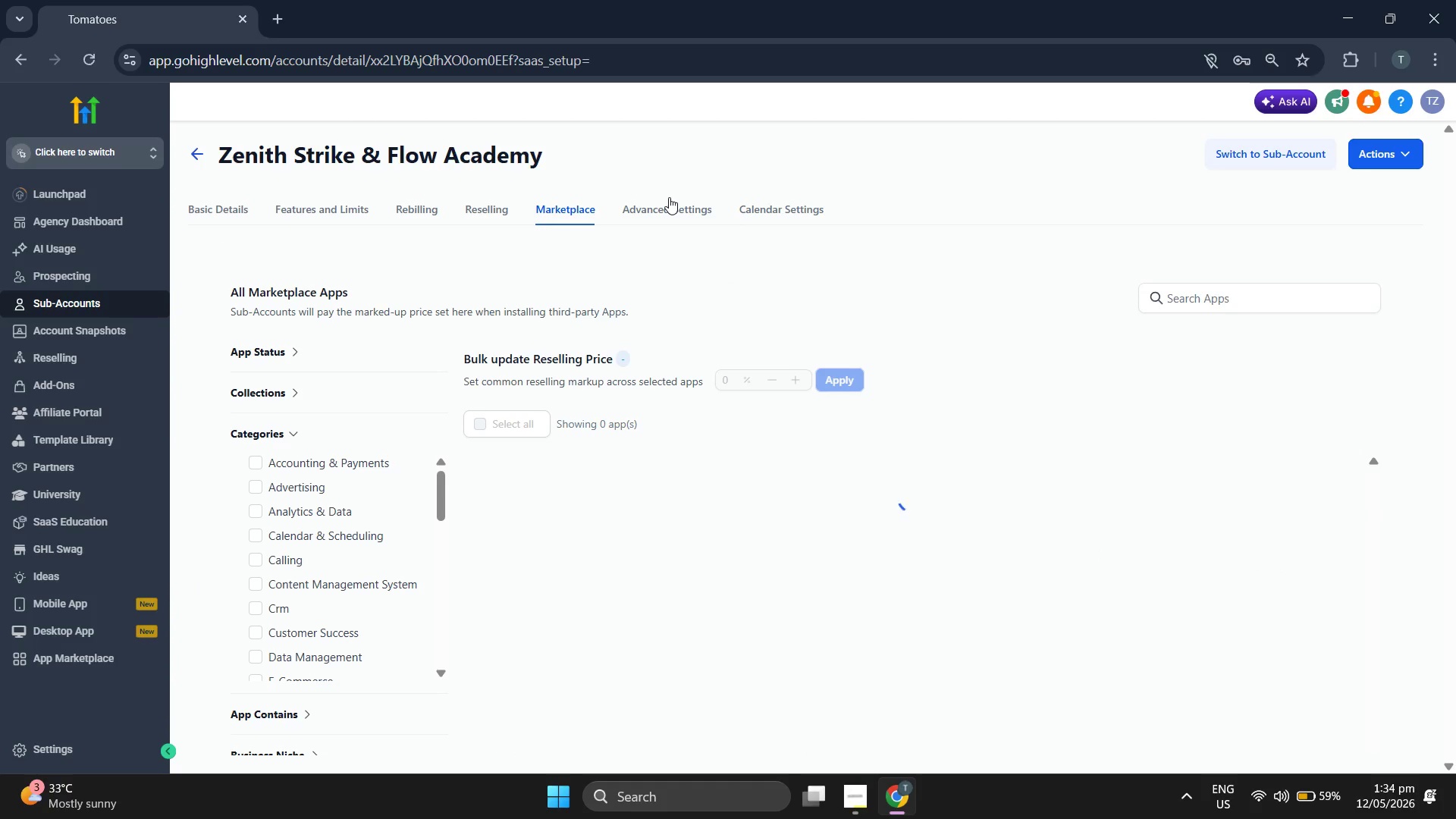 
left_click([665, 197])
 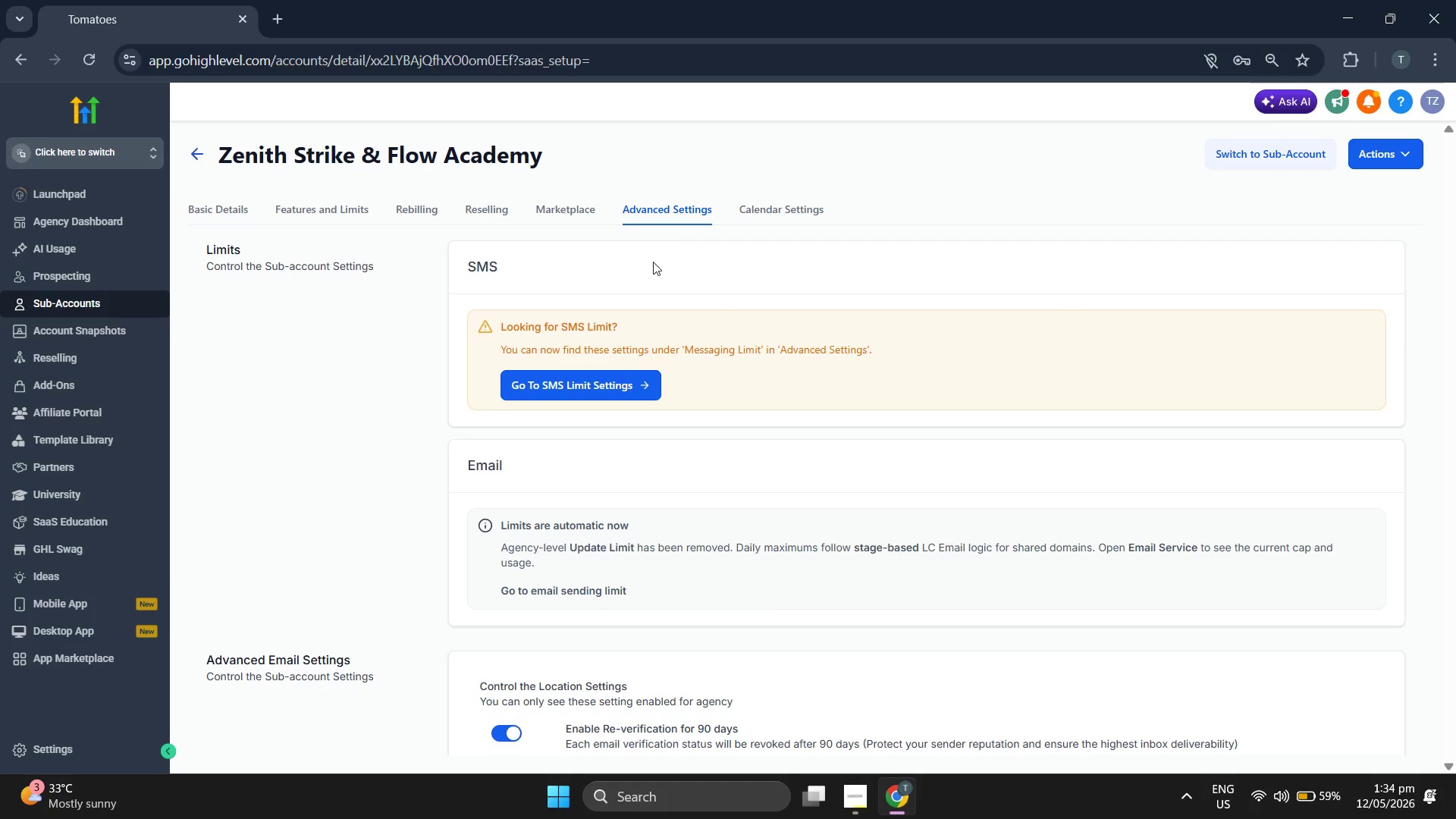 
scroll: coordinate [431, 299], scroll_direction: down, amount: 2.0
 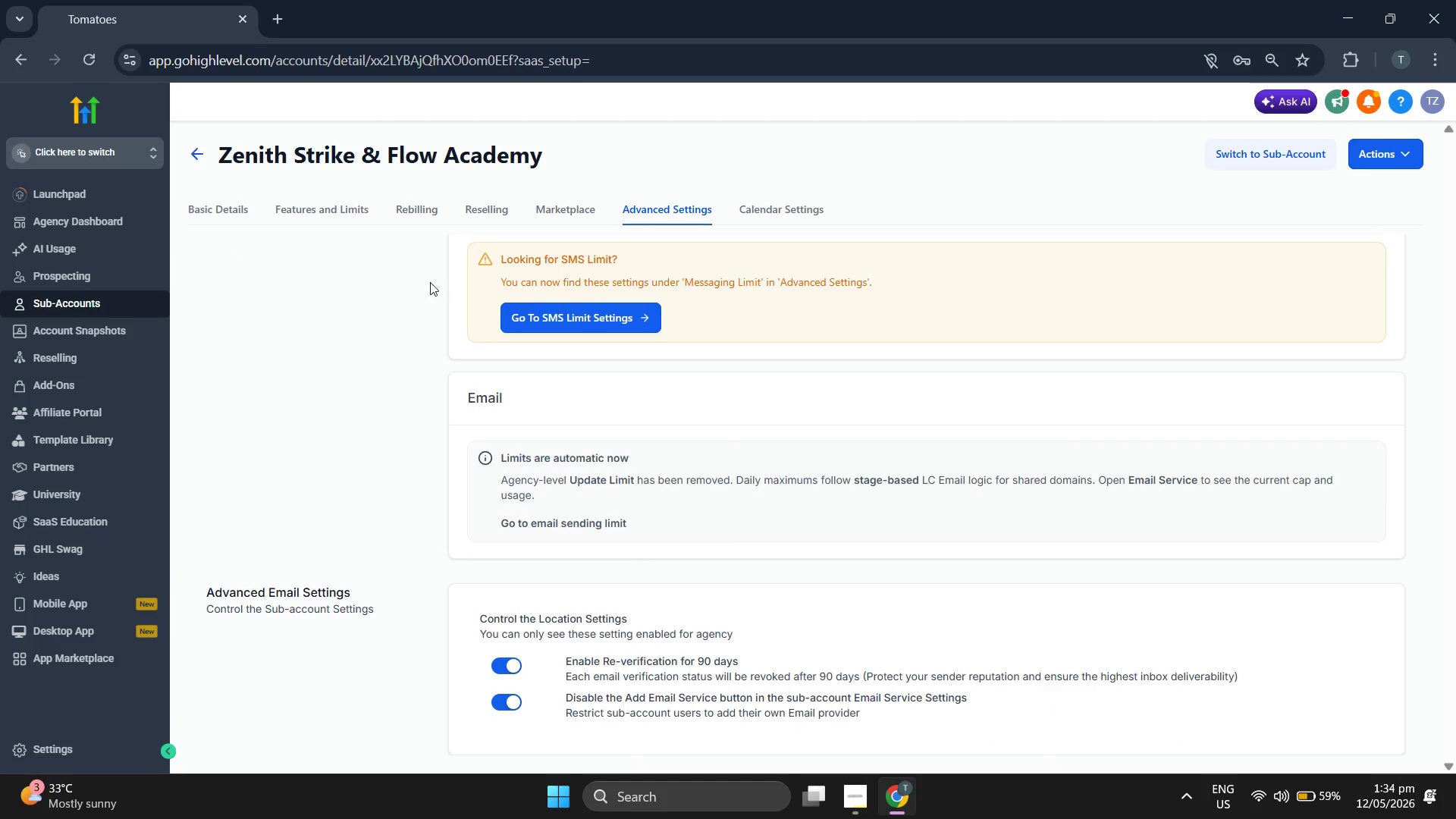 
scroll: coordinate [430, 281], scroll_direction: up, amount: 1.0
 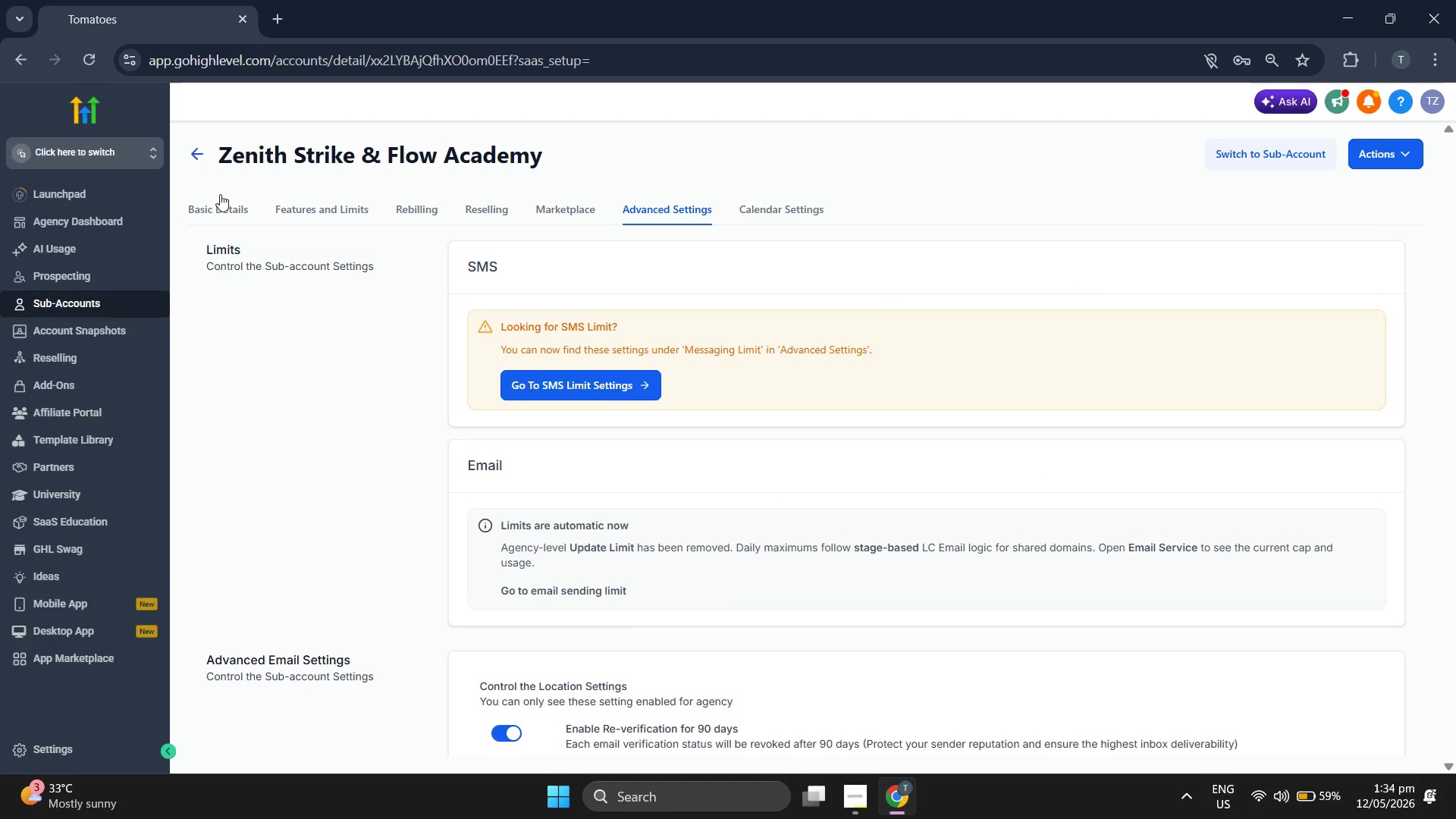 
left_click([226, 203])
 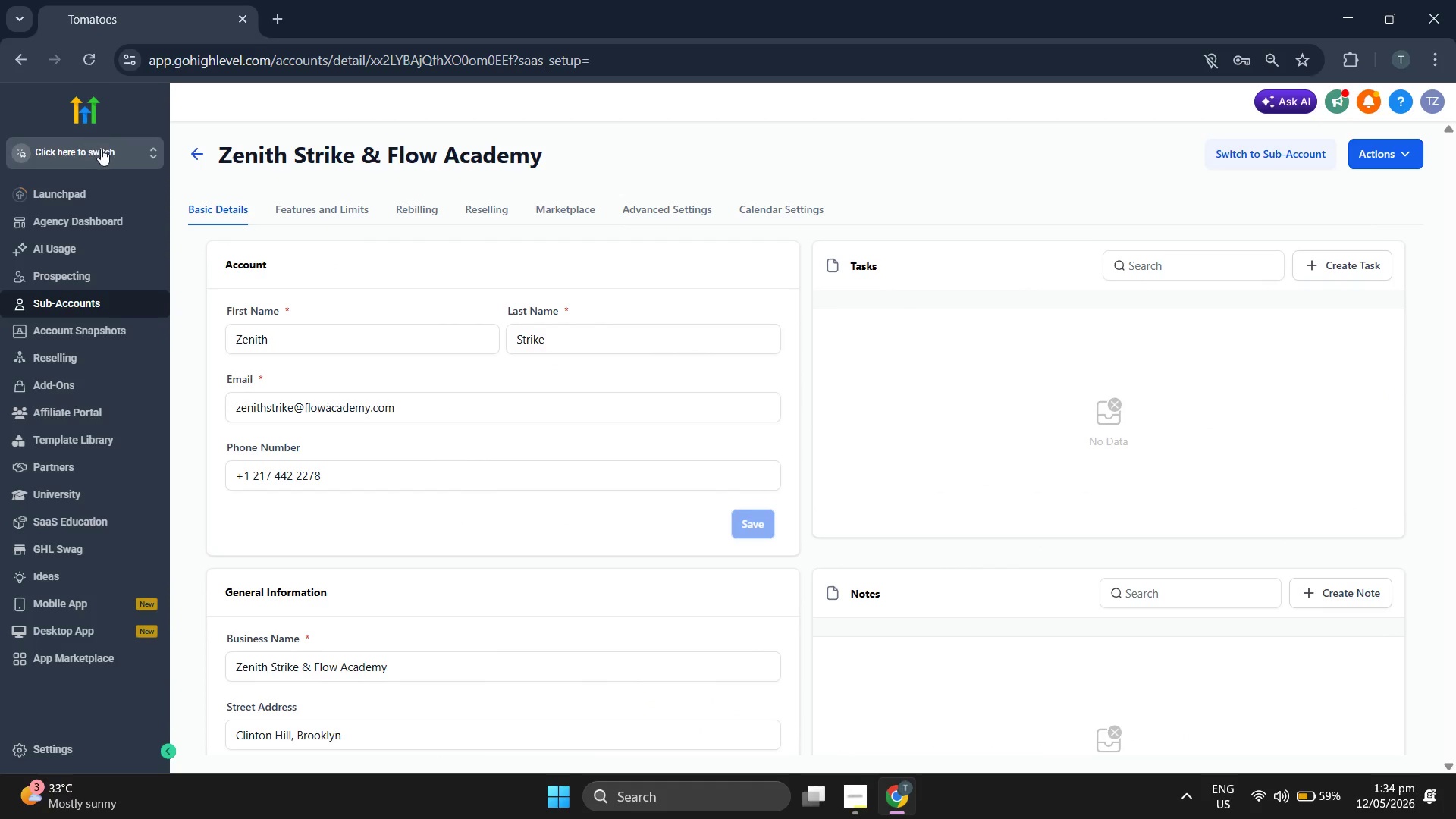 
left_click([101, 149])
 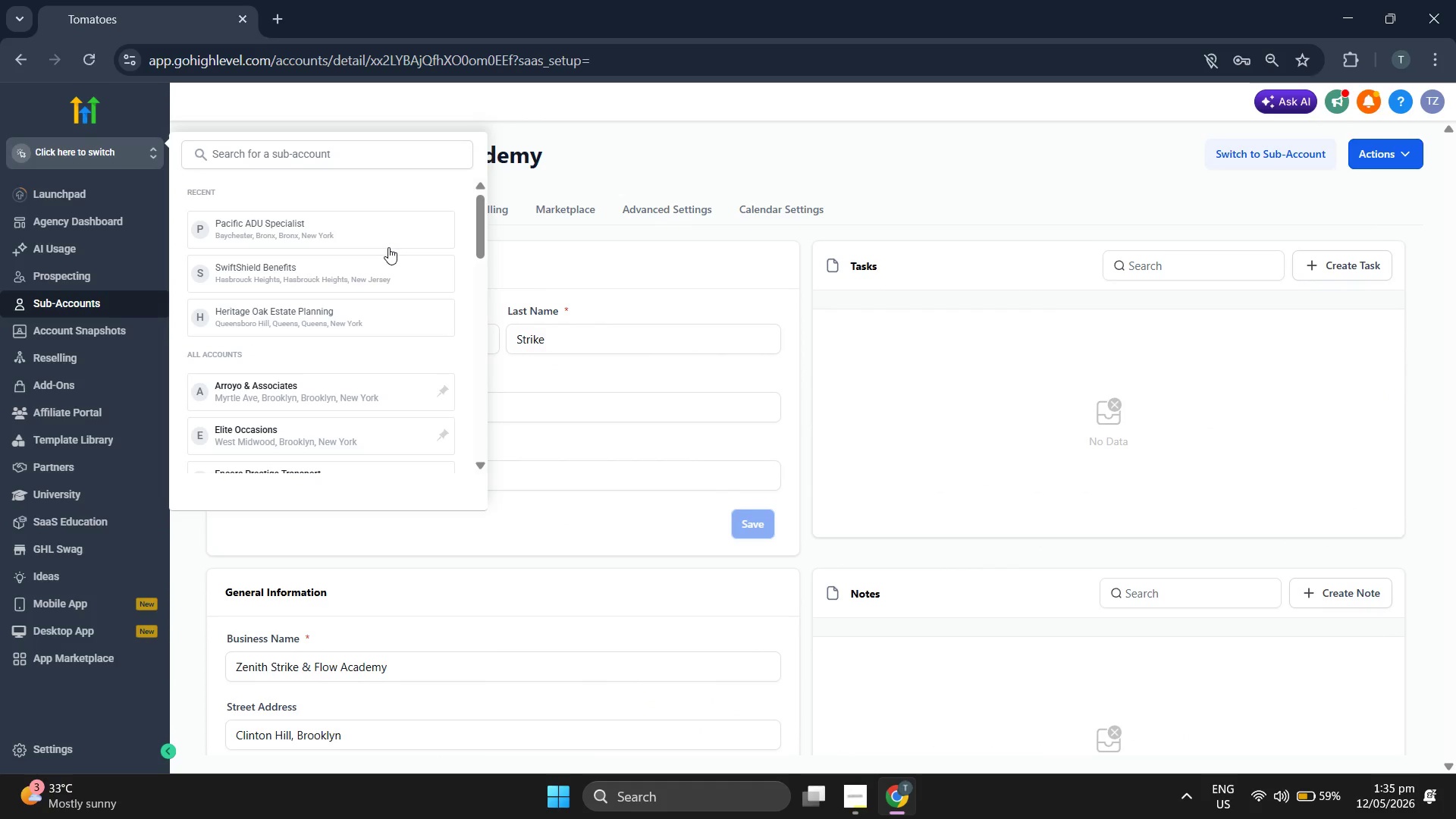 
scroll: coordinate [388, 247], scroll_direction: down, amount: 1.0